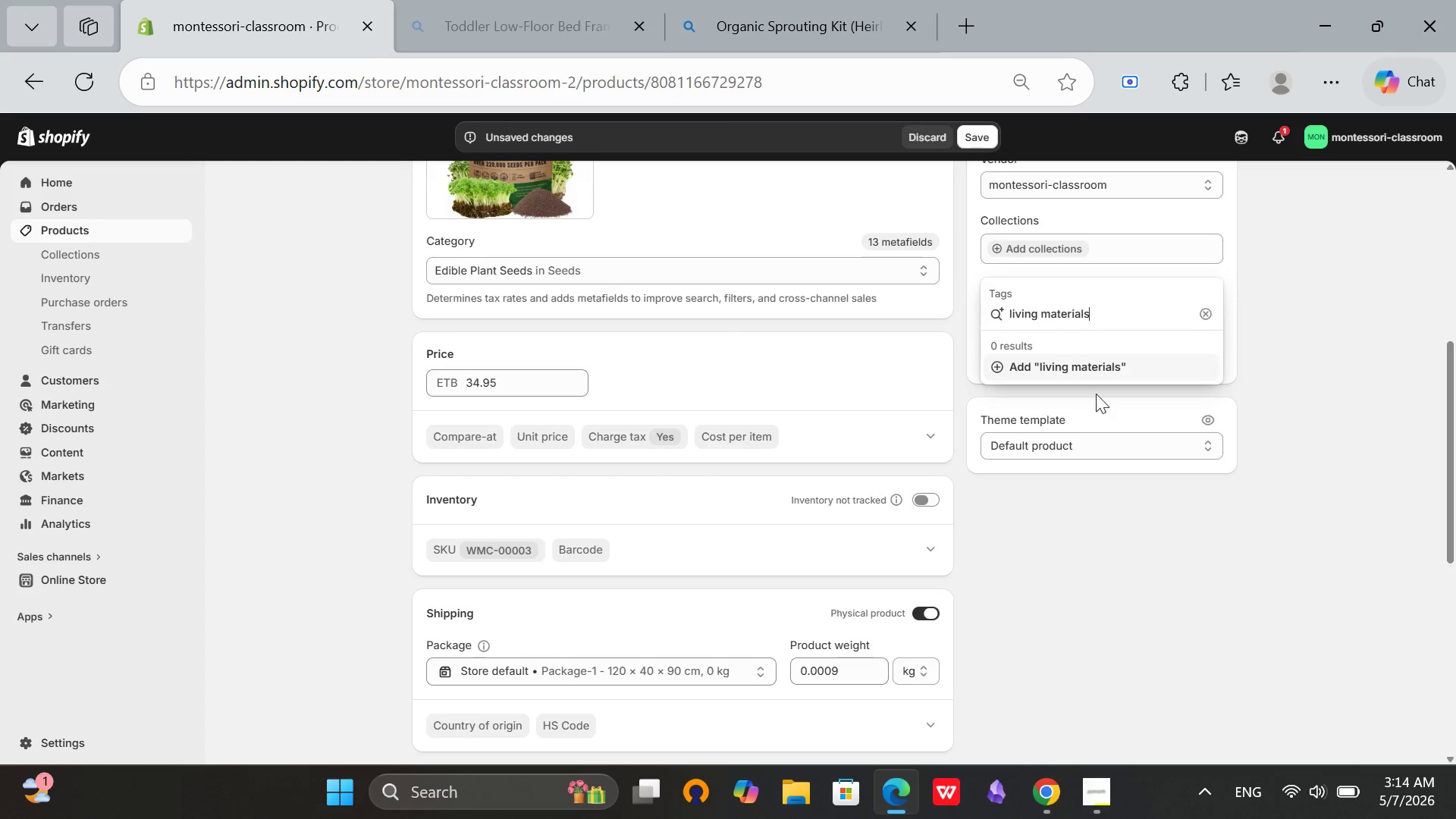 
left_click([1099, 354])
 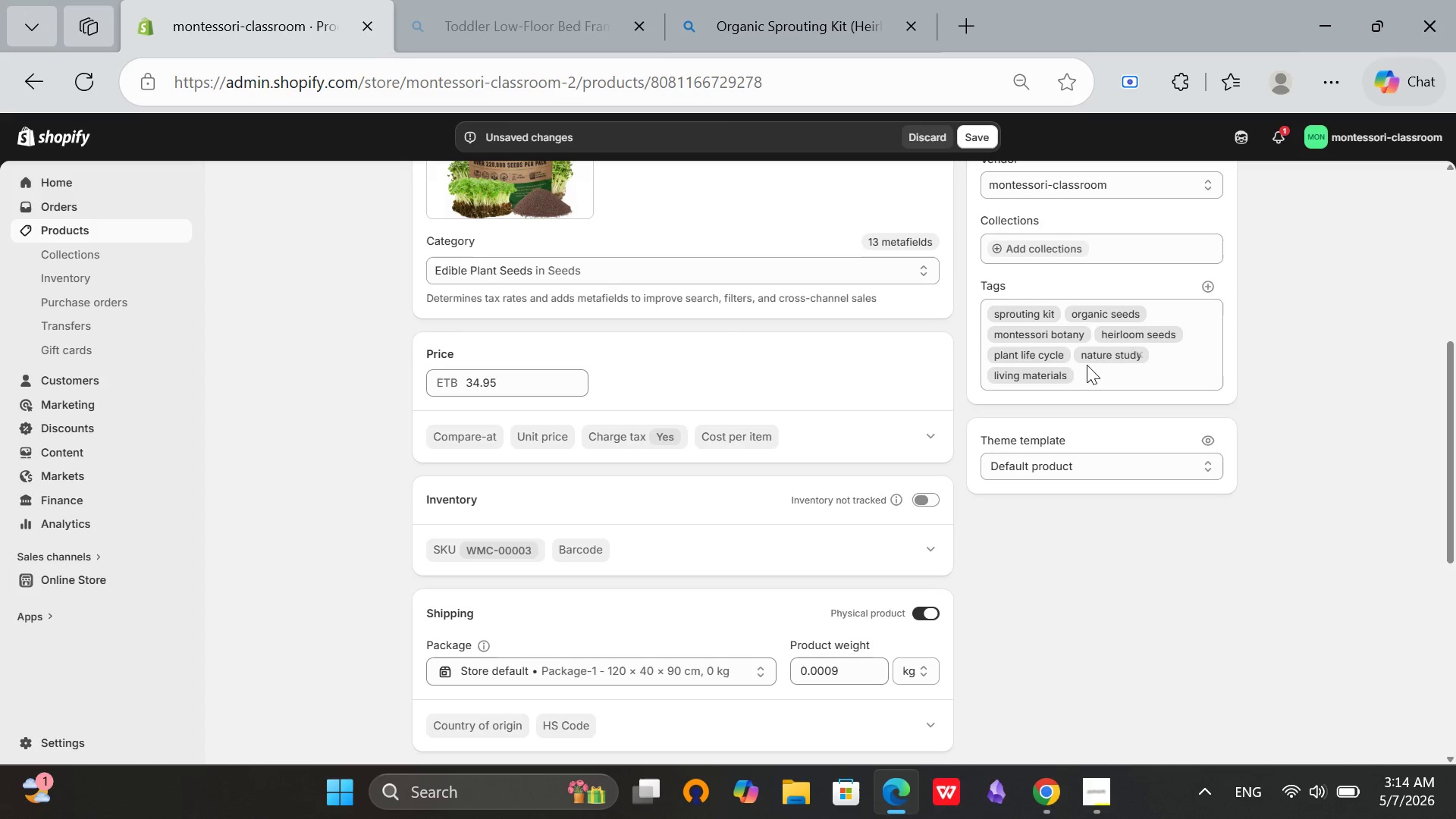 
scroll: coordinate [1076, 315], scroll_direction: down, amount: 2.0
 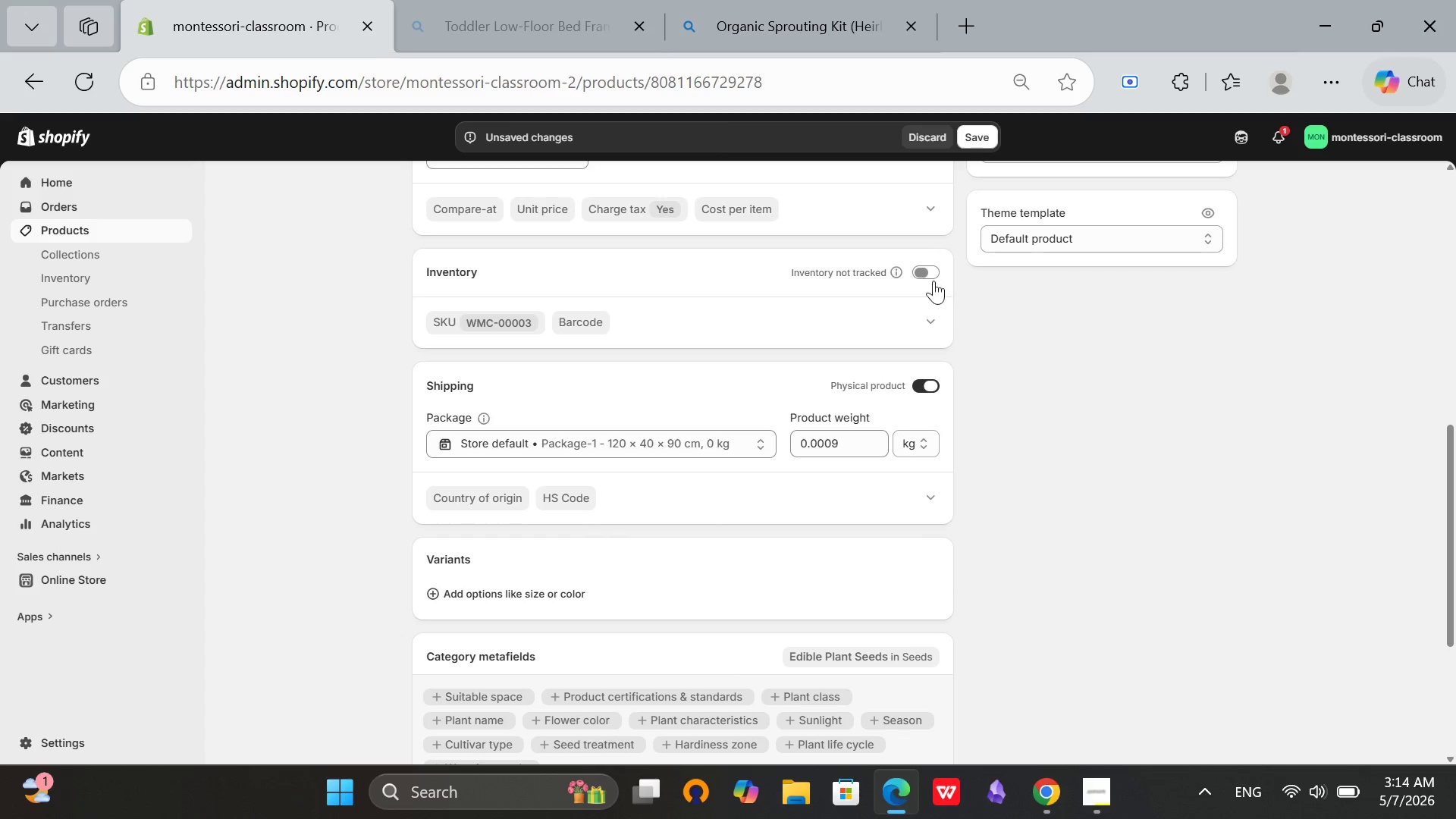 
left_click([934, 271])
 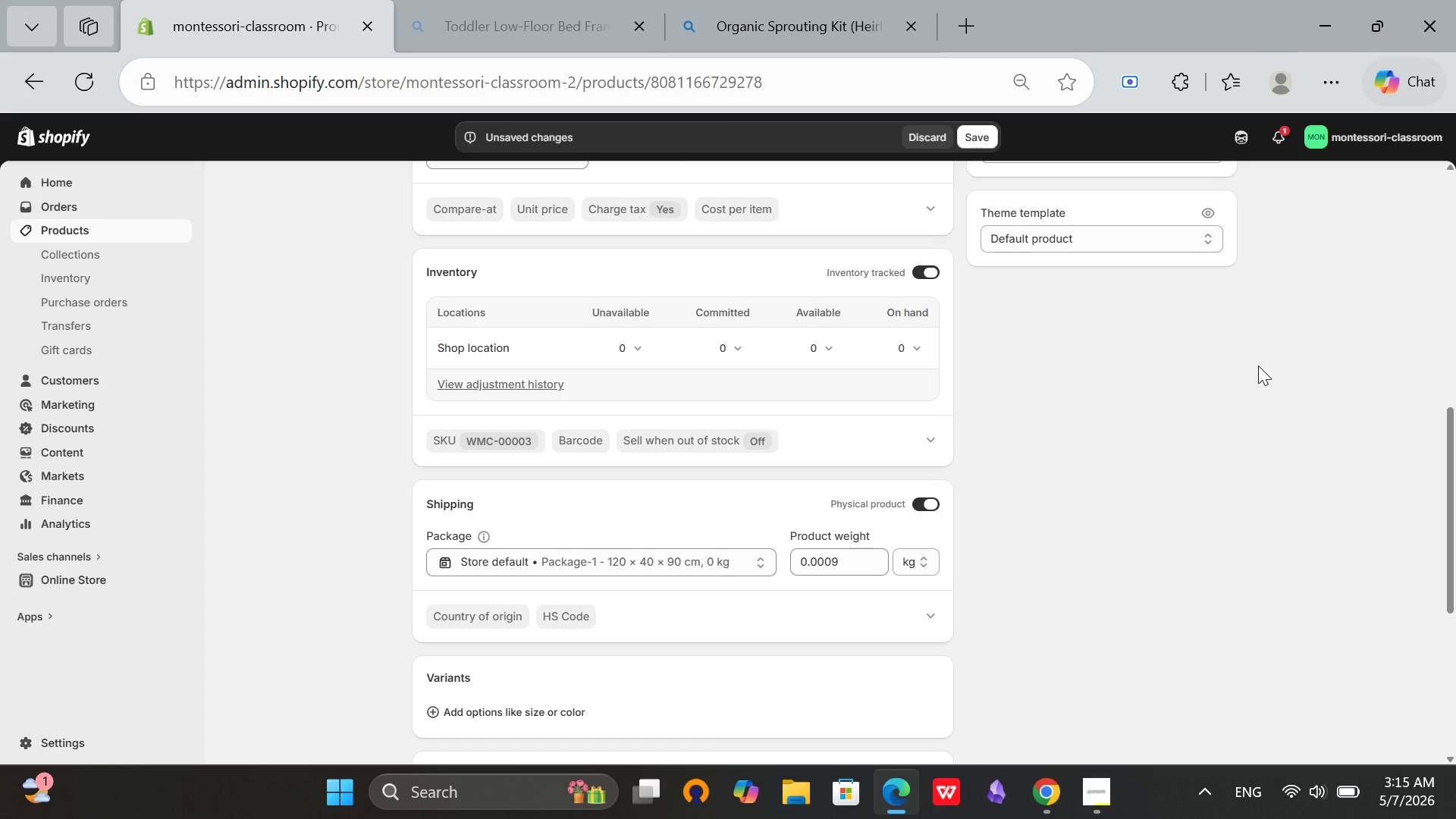 
wait(6.94)
 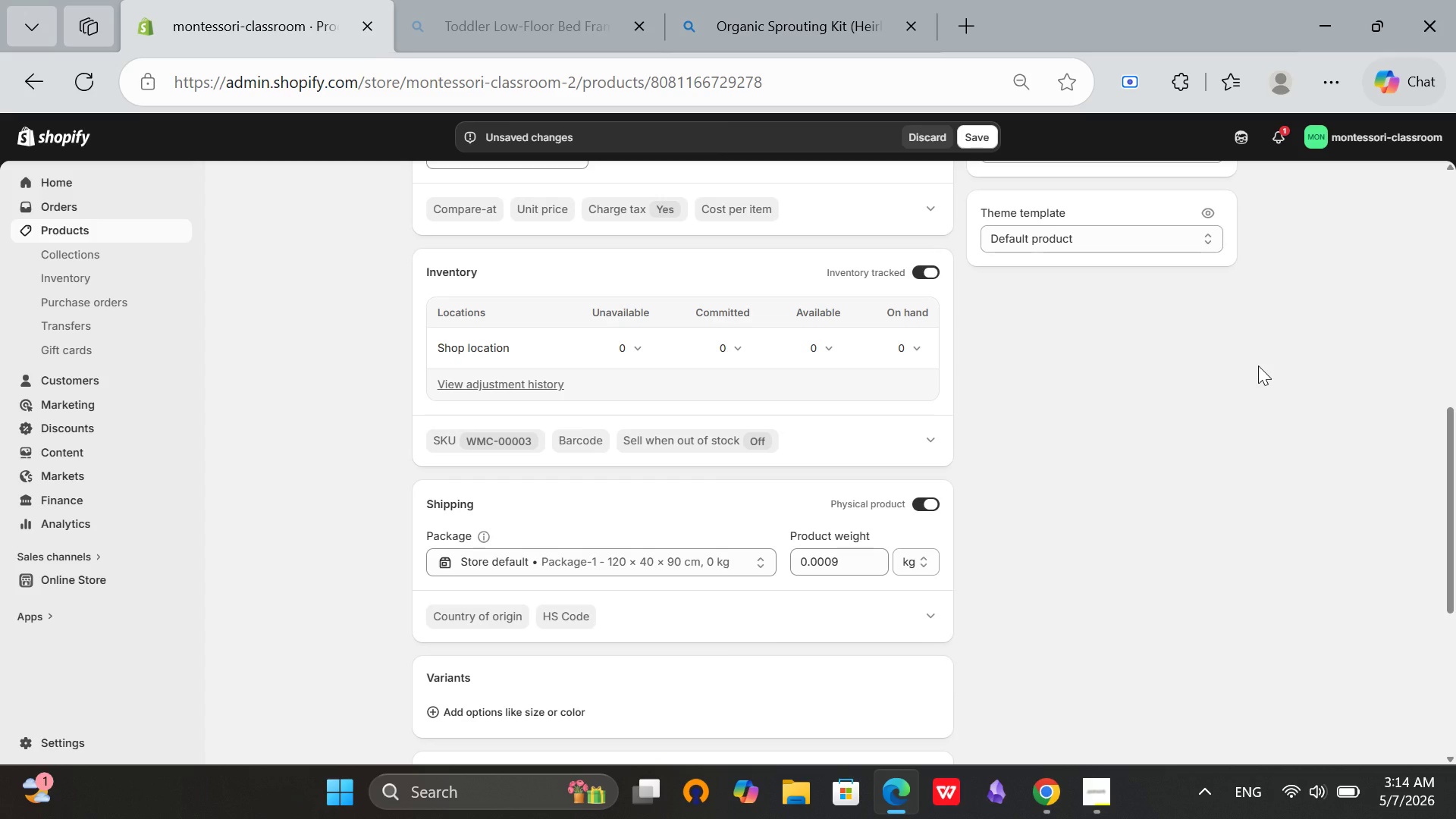 
left_click([805, 355])
 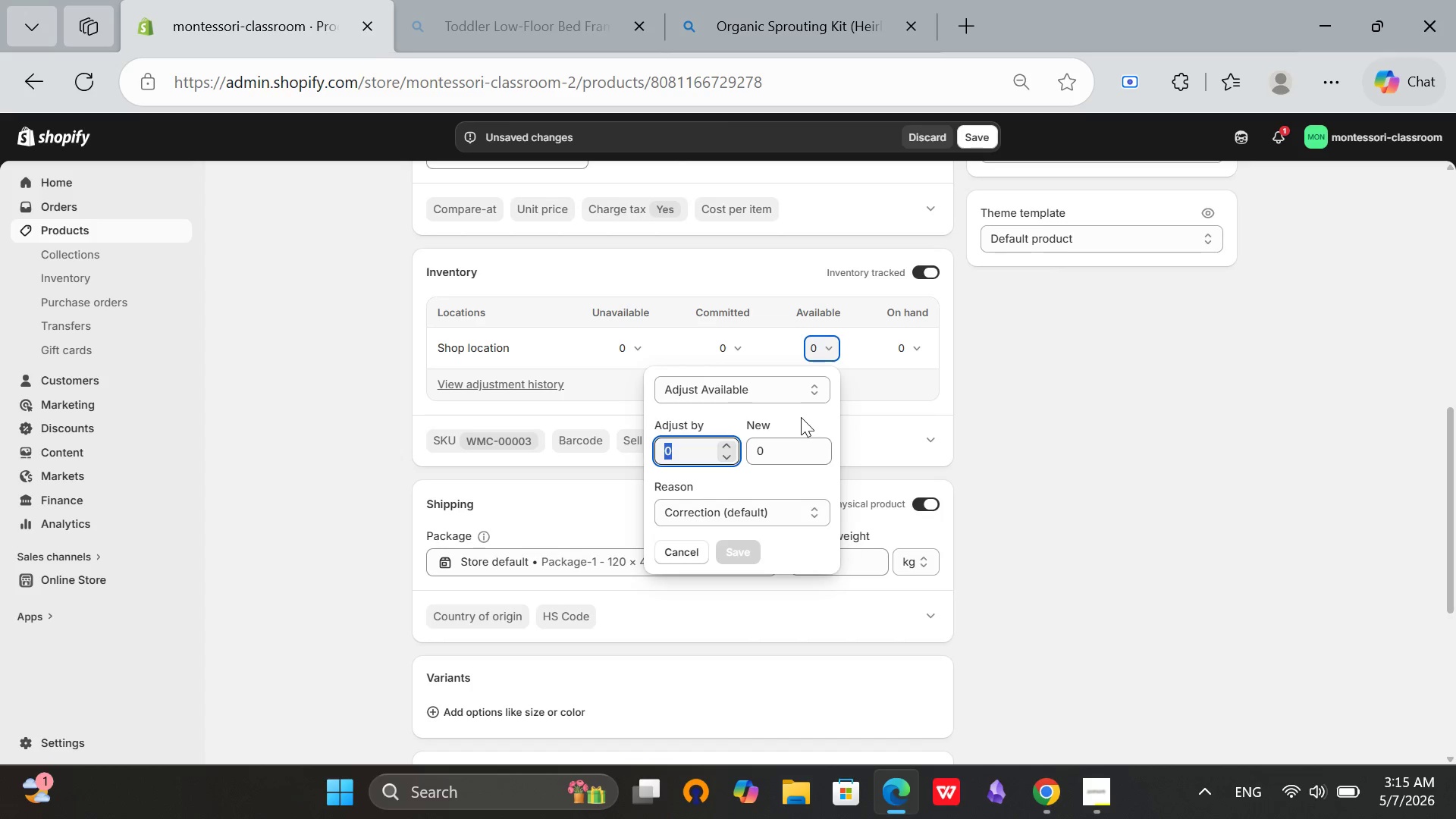 
type(88)
 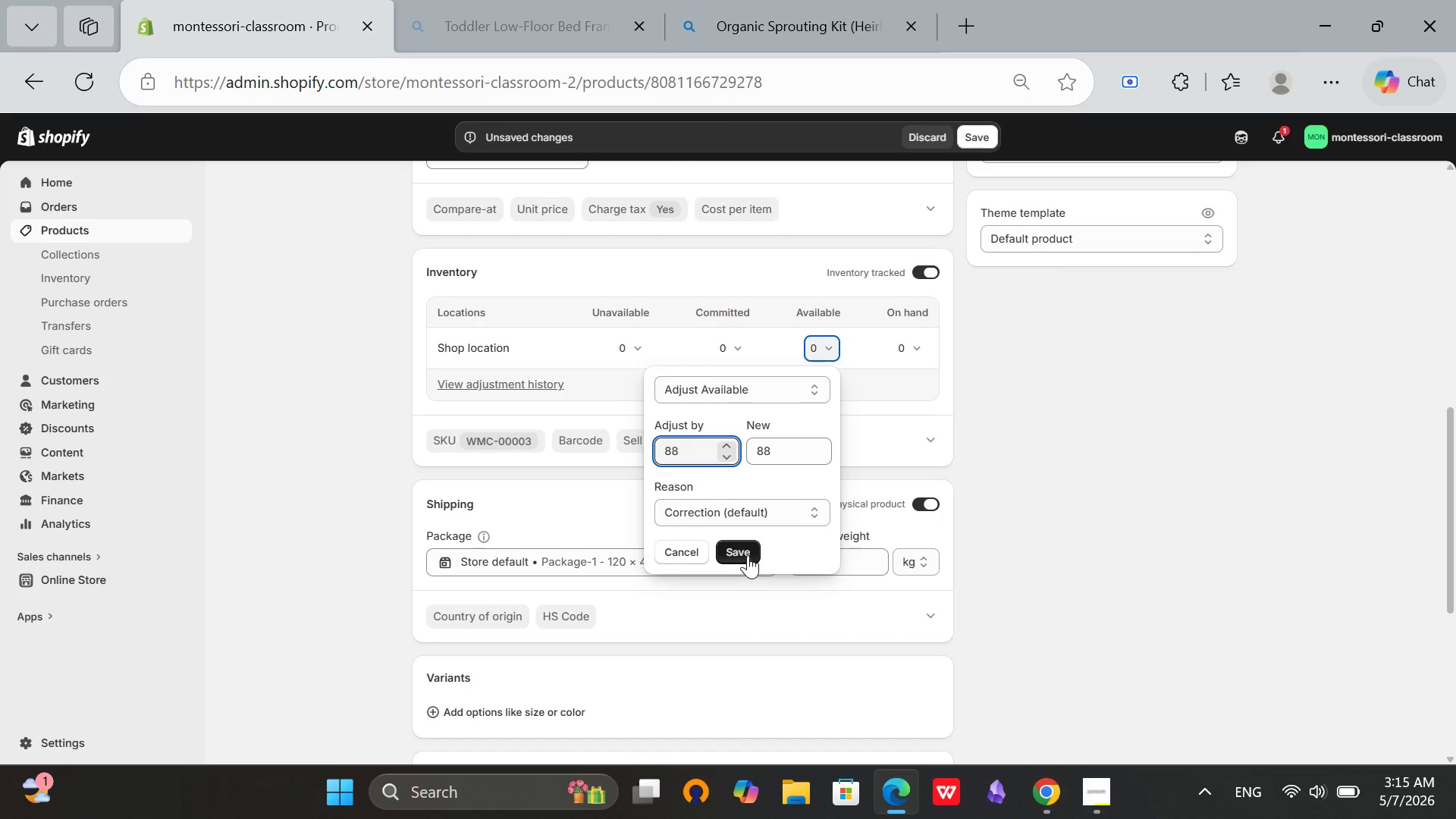 
left_click([747, 554])
 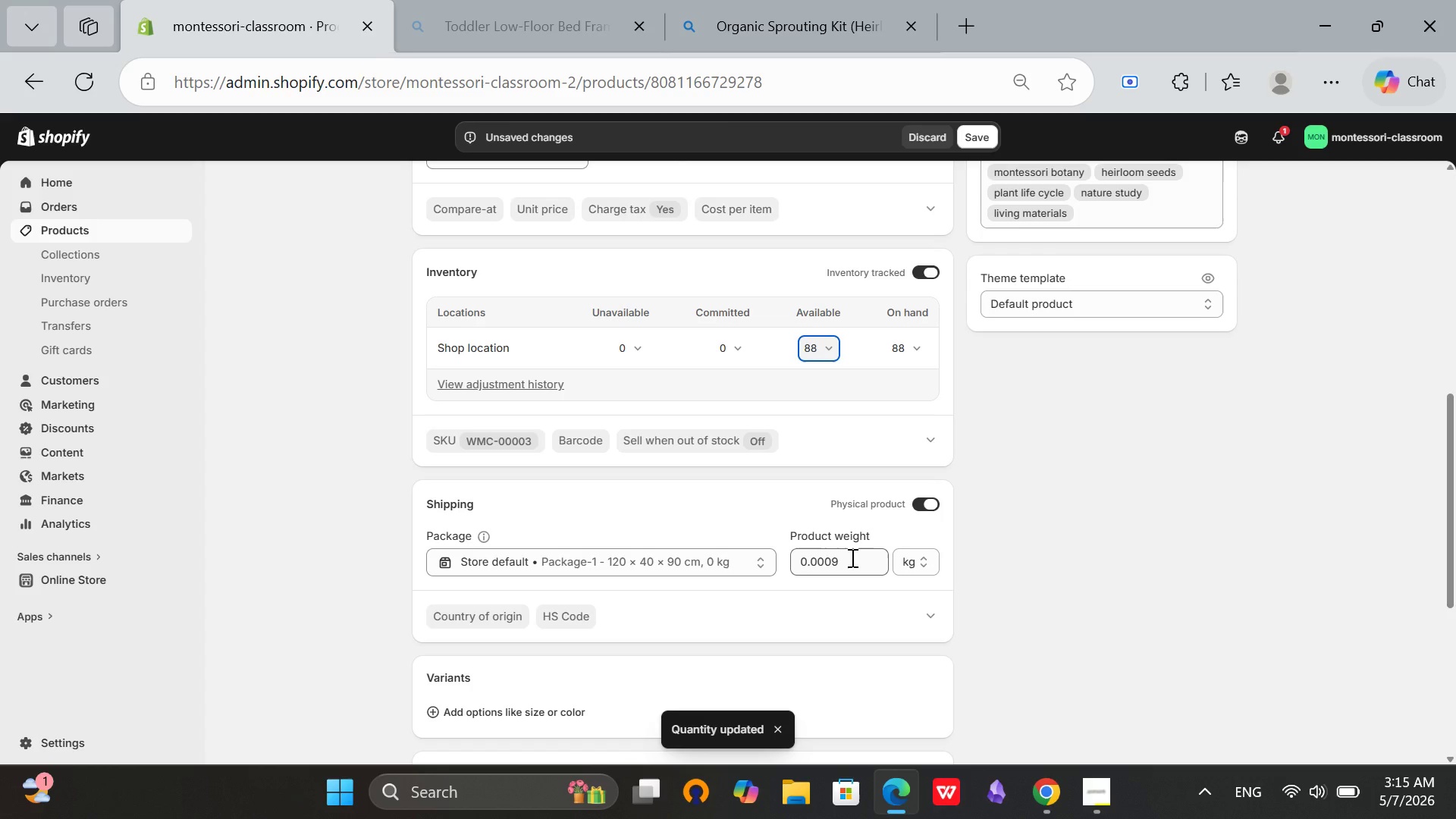 
wait(10.55)
 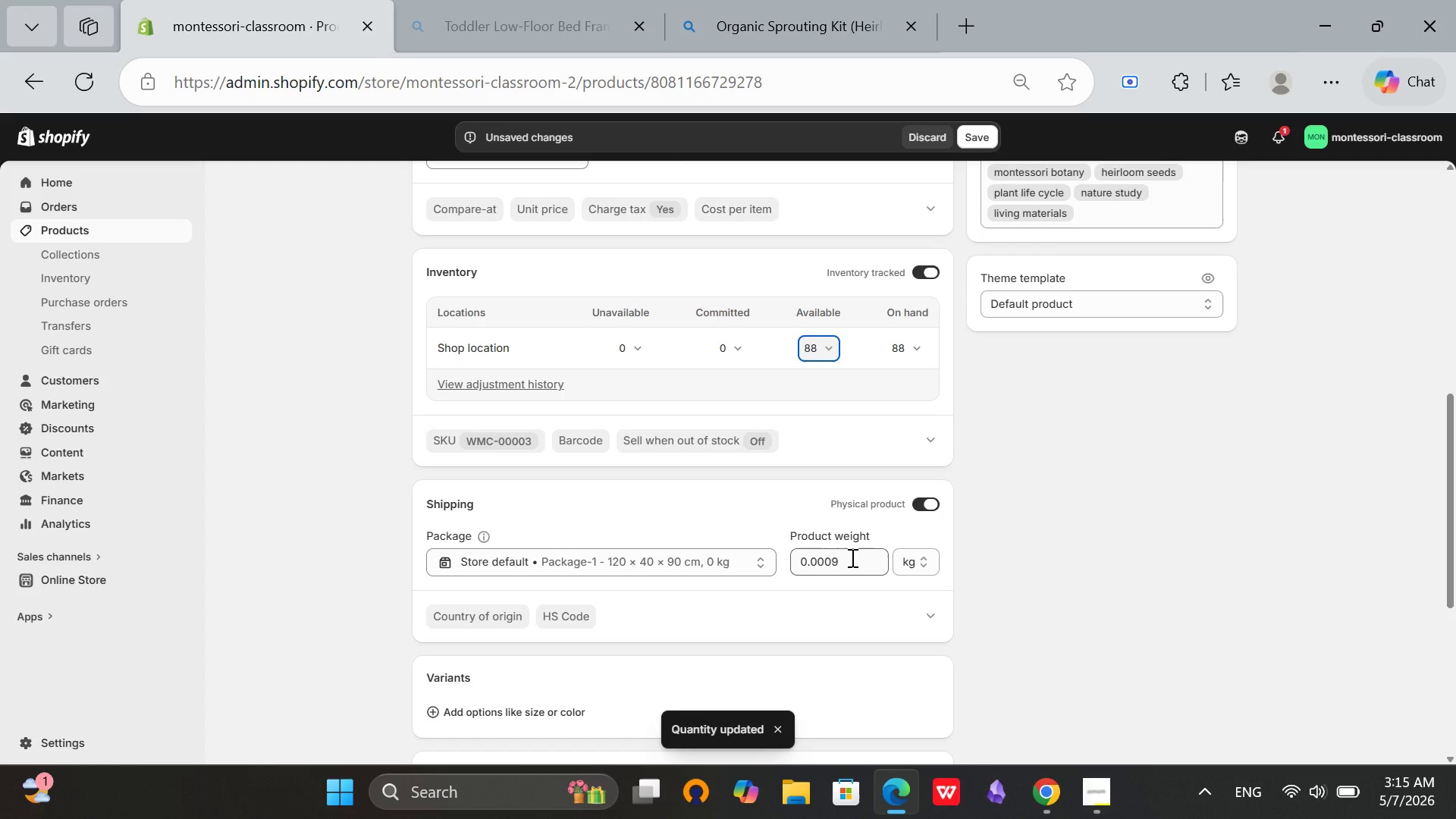 
scroll: coordinate [835, 537], scroll_direction: up, amount: 9.0
 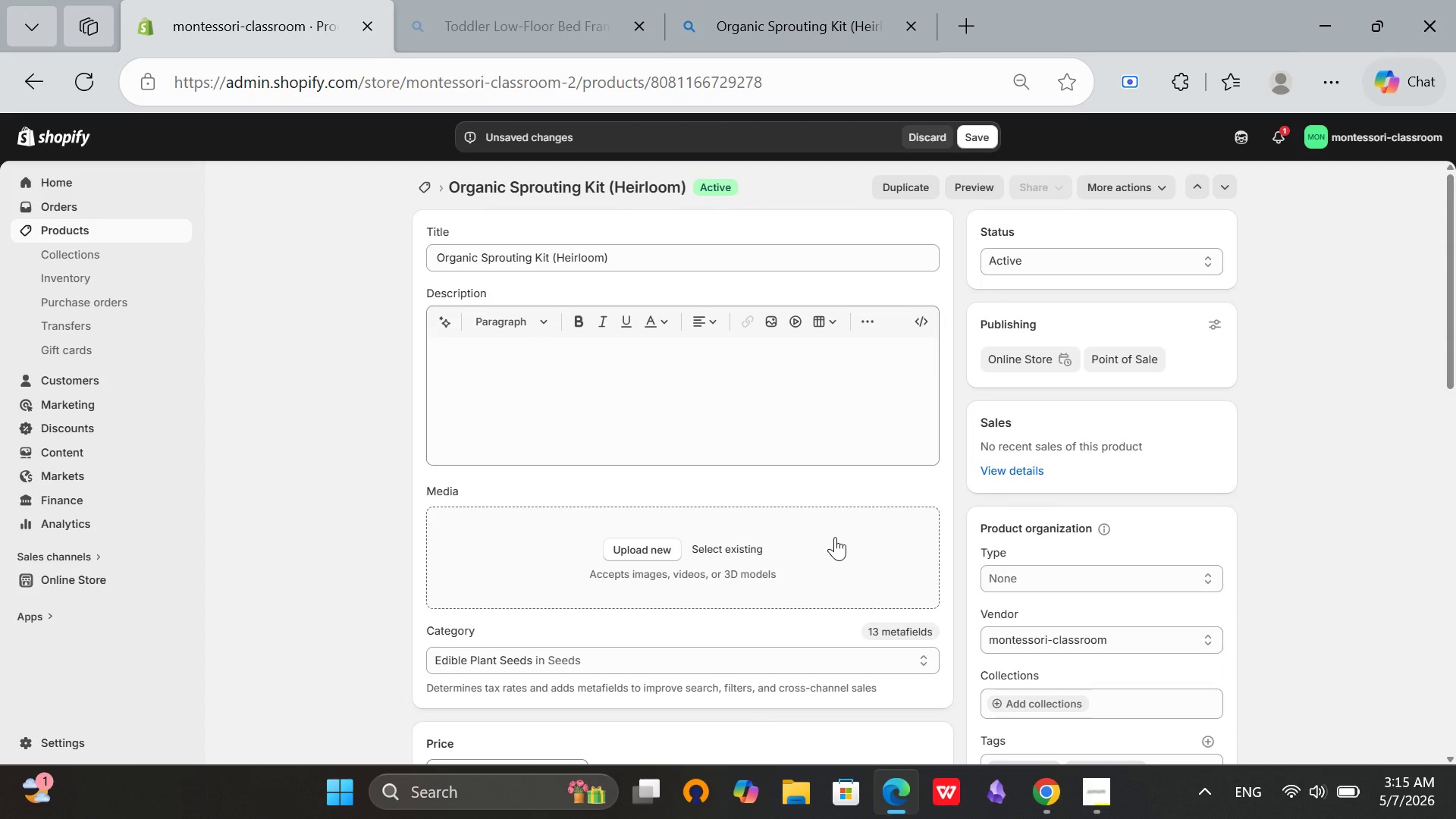 
scroll: coordinate [844, 513], scroll_direction: down, amount: 7.0
 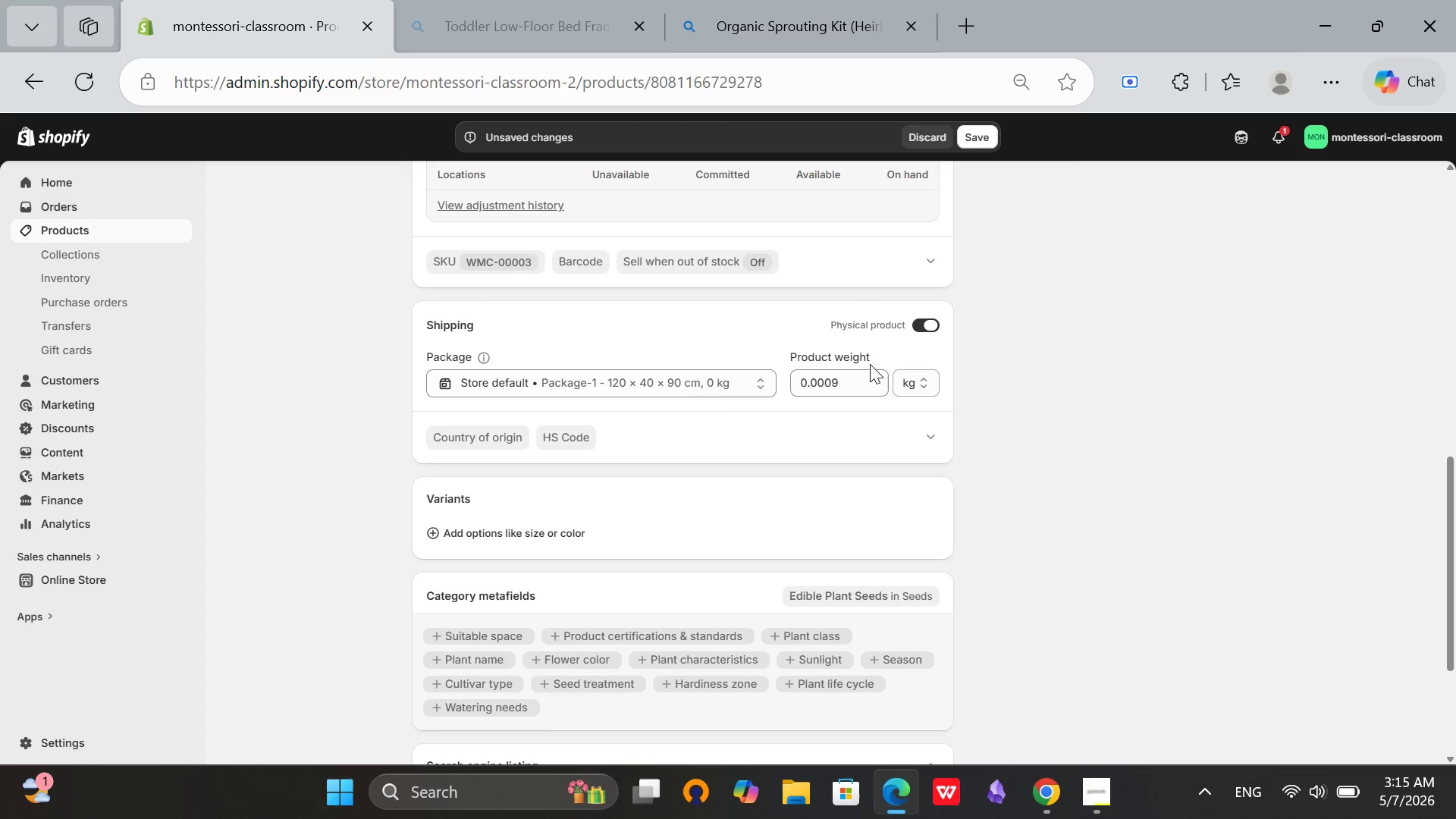 
left_click([857, 380])
 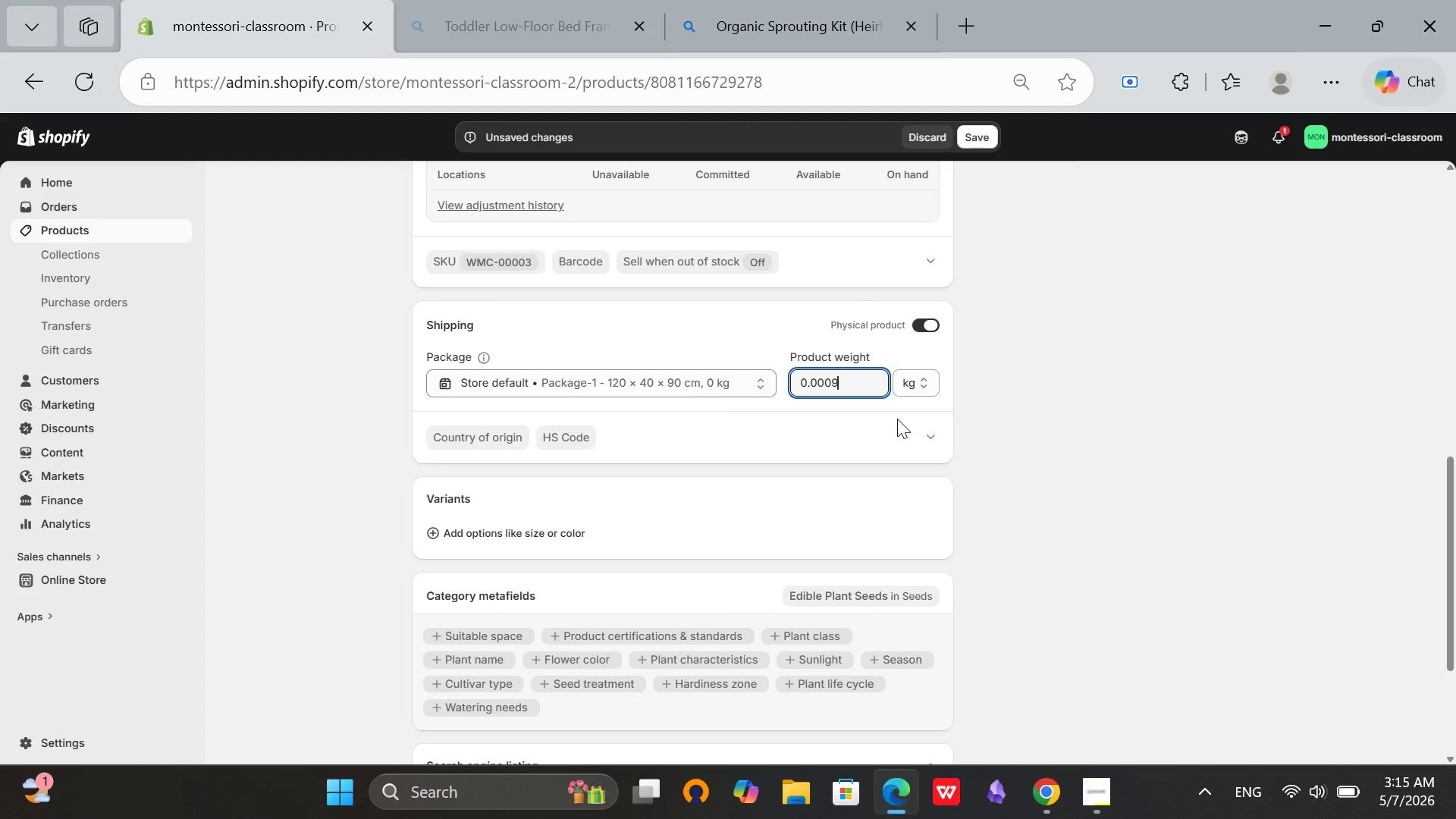 
key(Backspace)
key(Backspace)
key(Backspace)
key(Backspace)
type(85)
 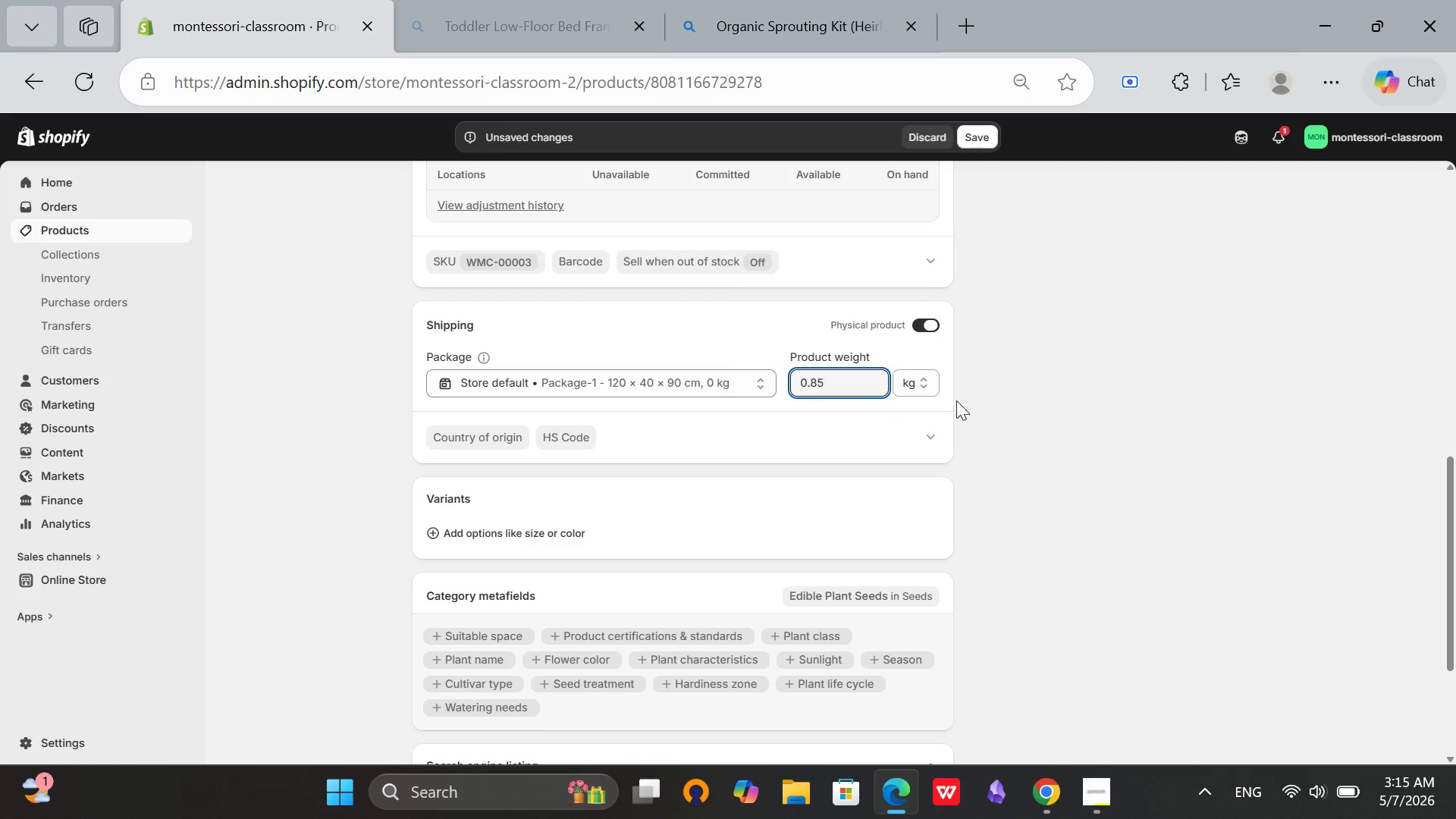 
left_click([1021, 378])
 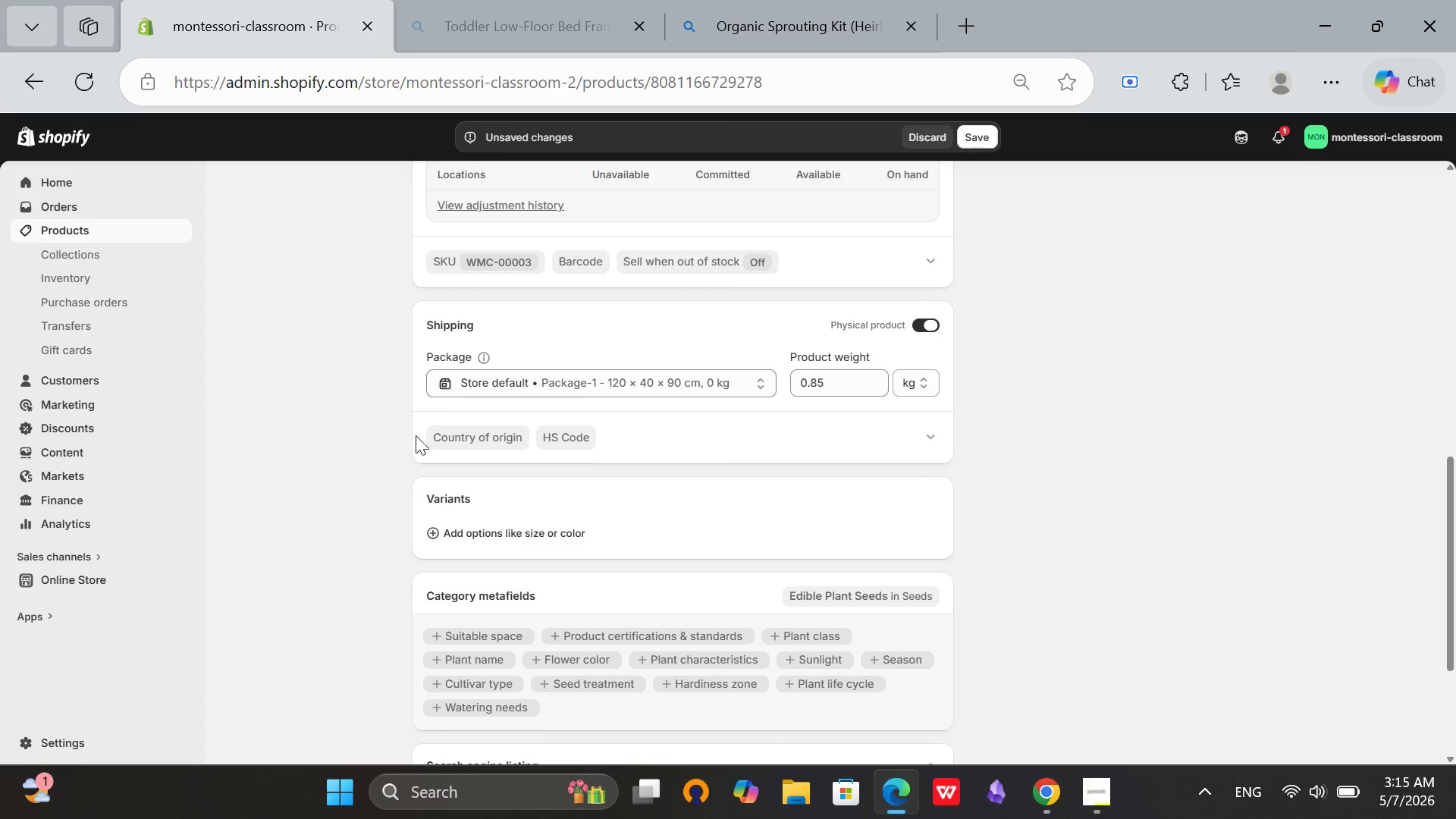 
left_click([486, 381])
 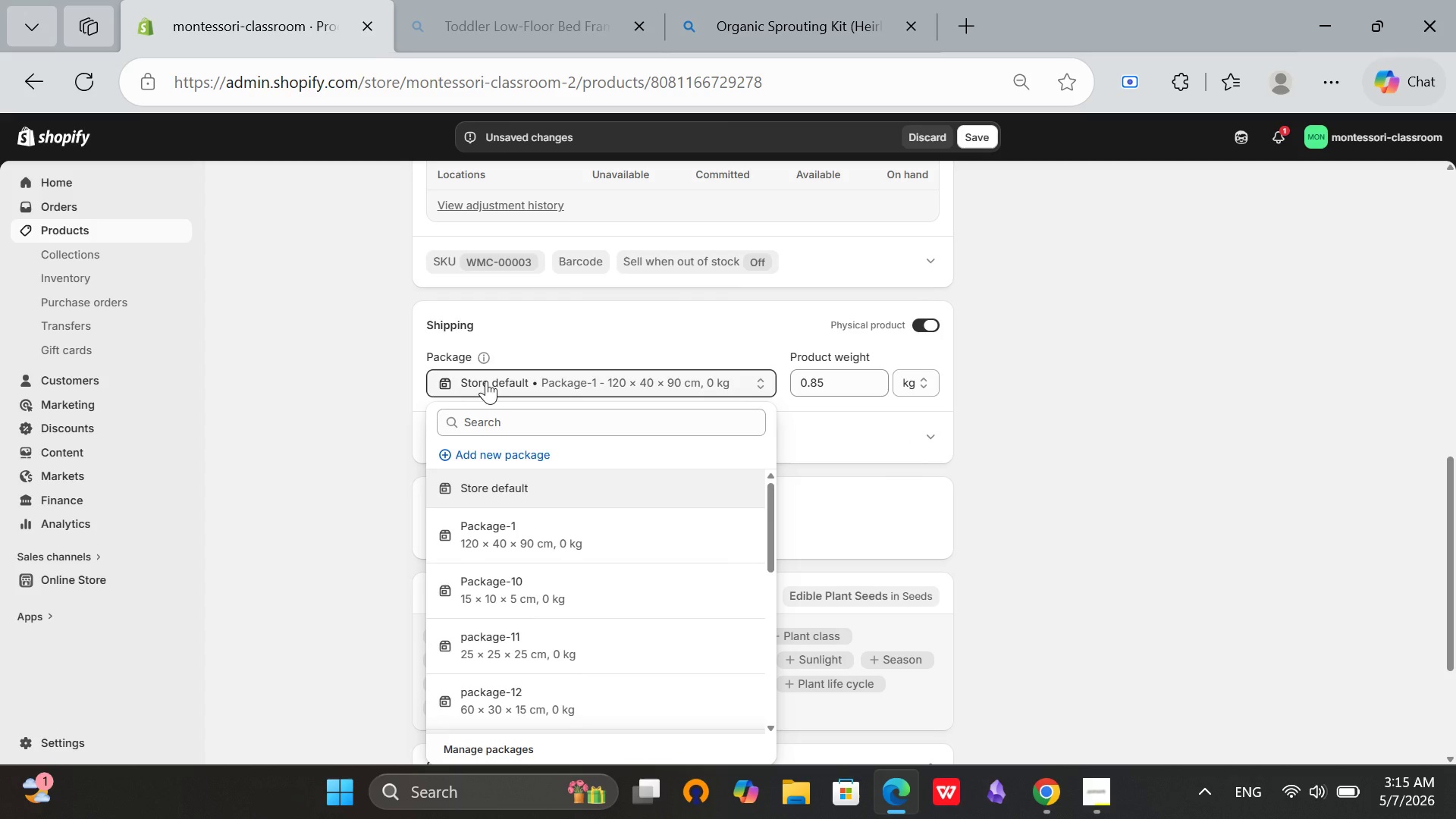 
left_click([501, 453])
 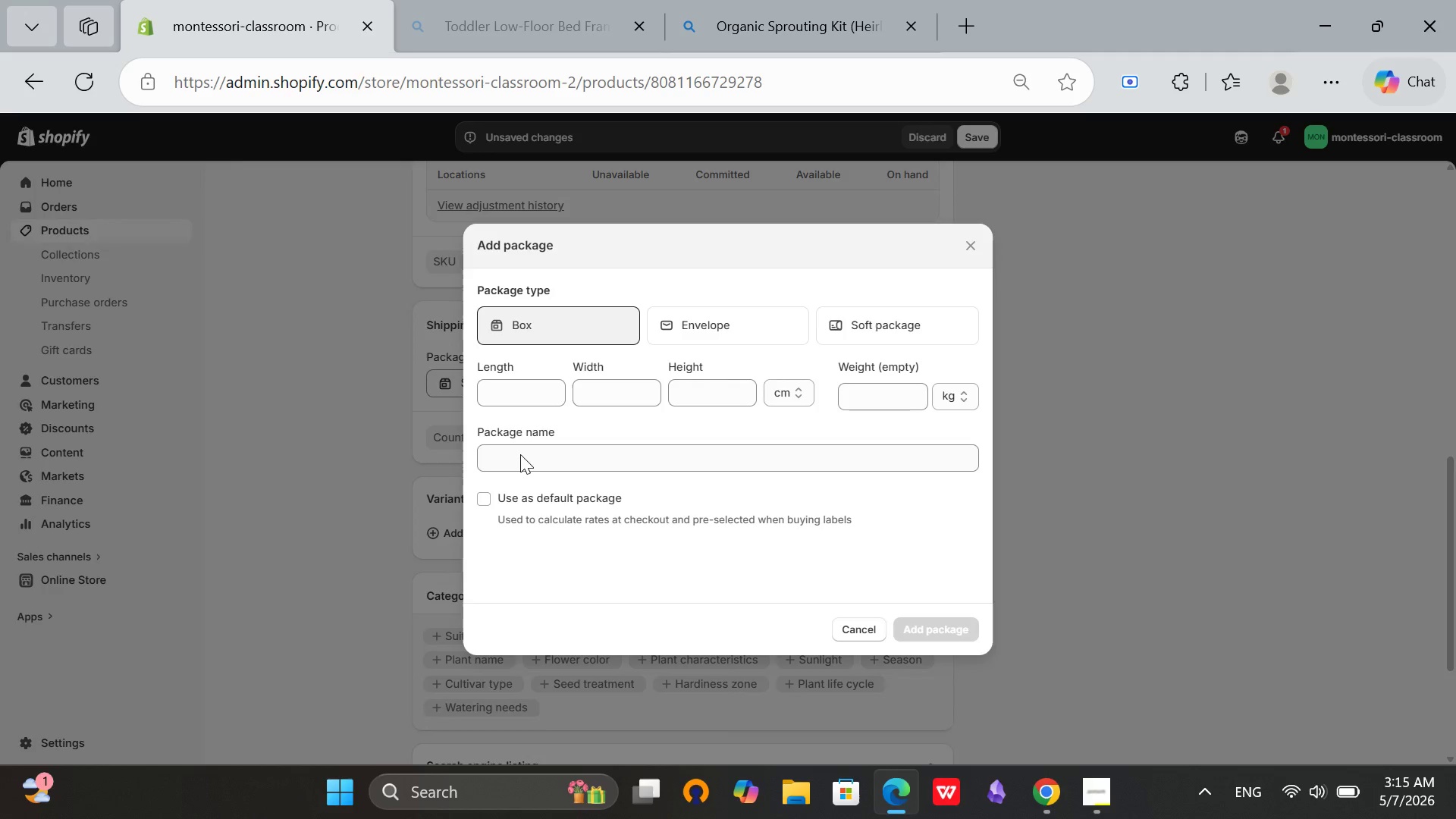 
left_click([524, 454])
 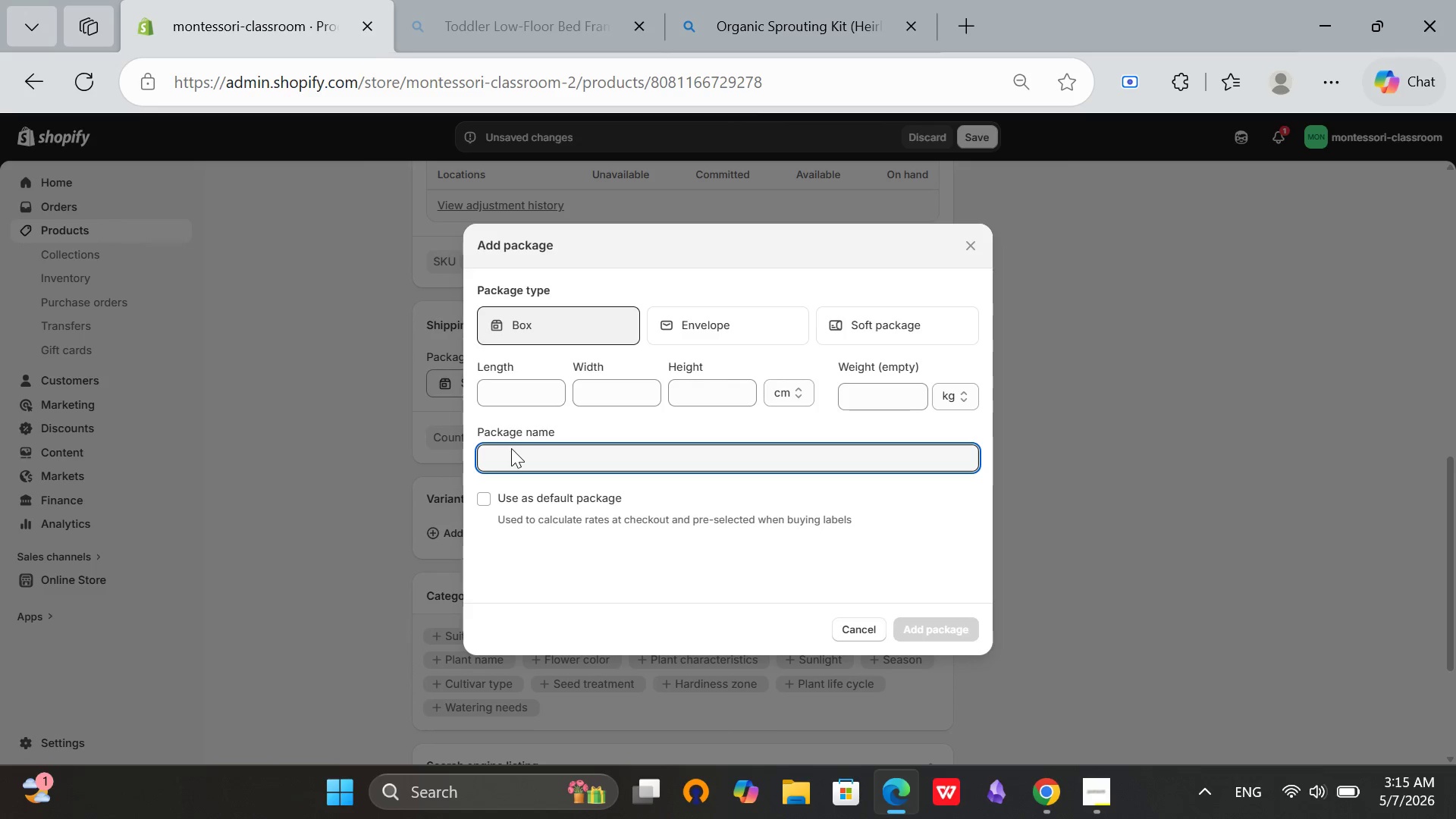 
type(packa)
 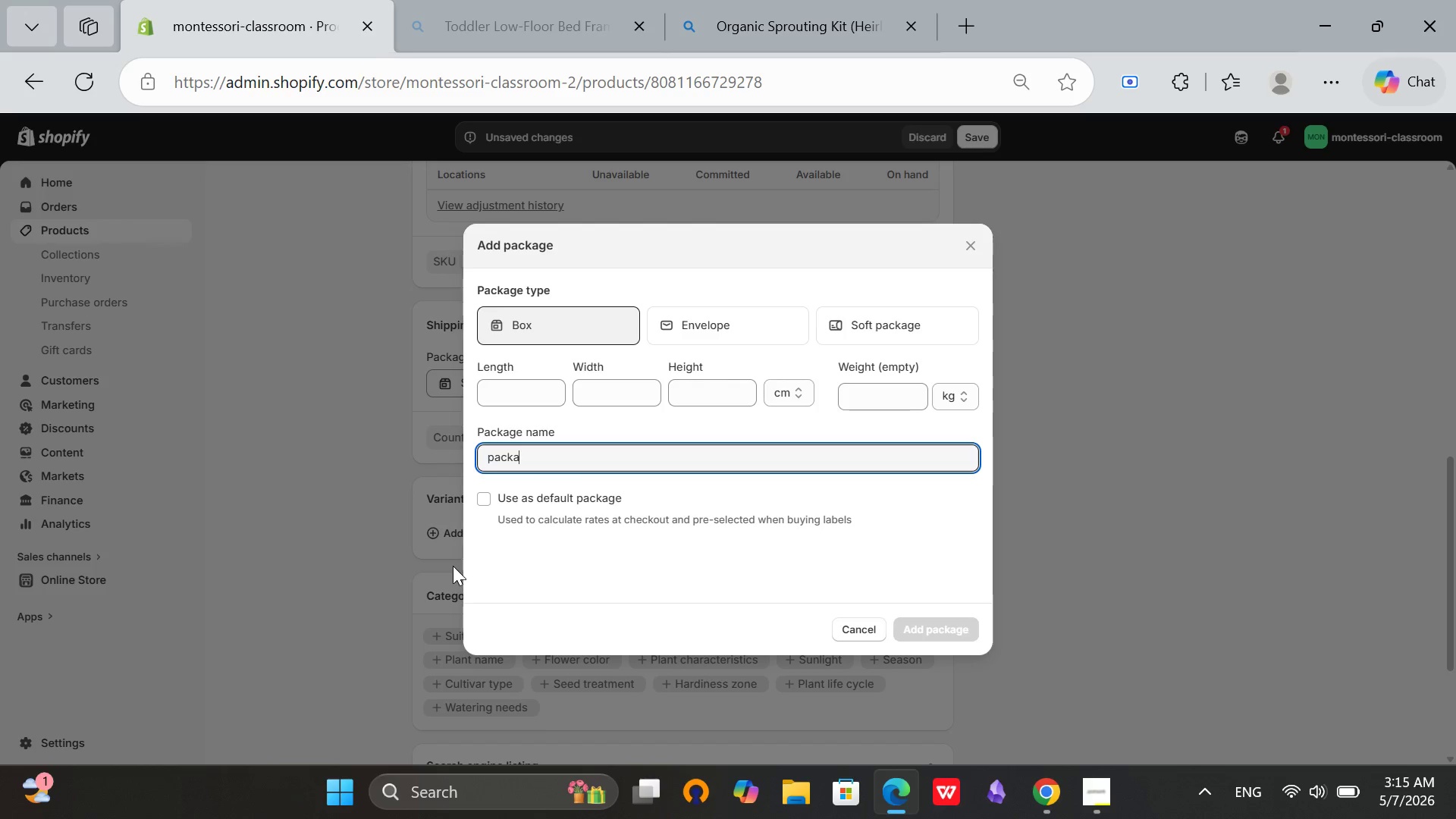 
type(ge-13)
 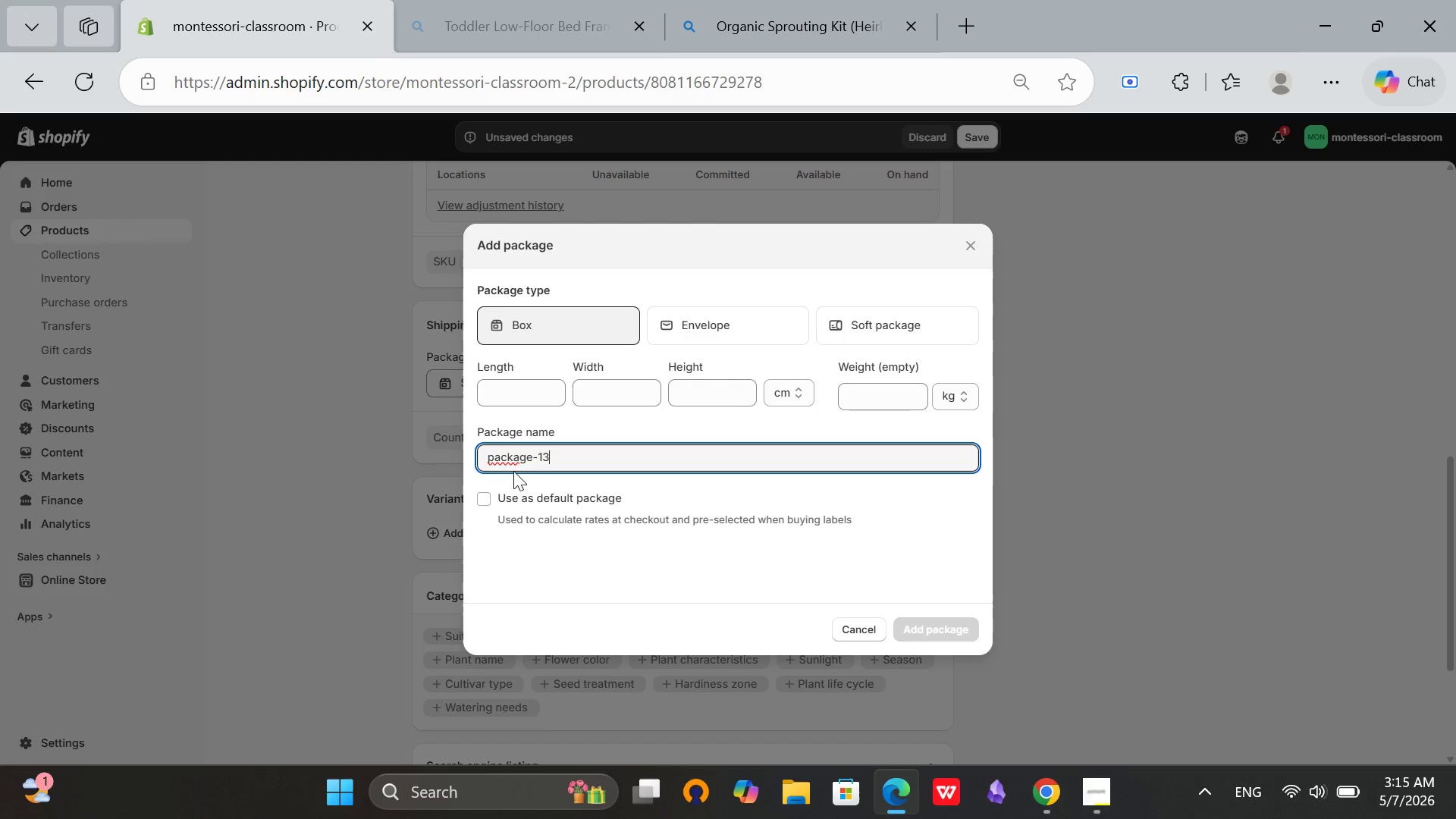 
left_click([505, 455])
 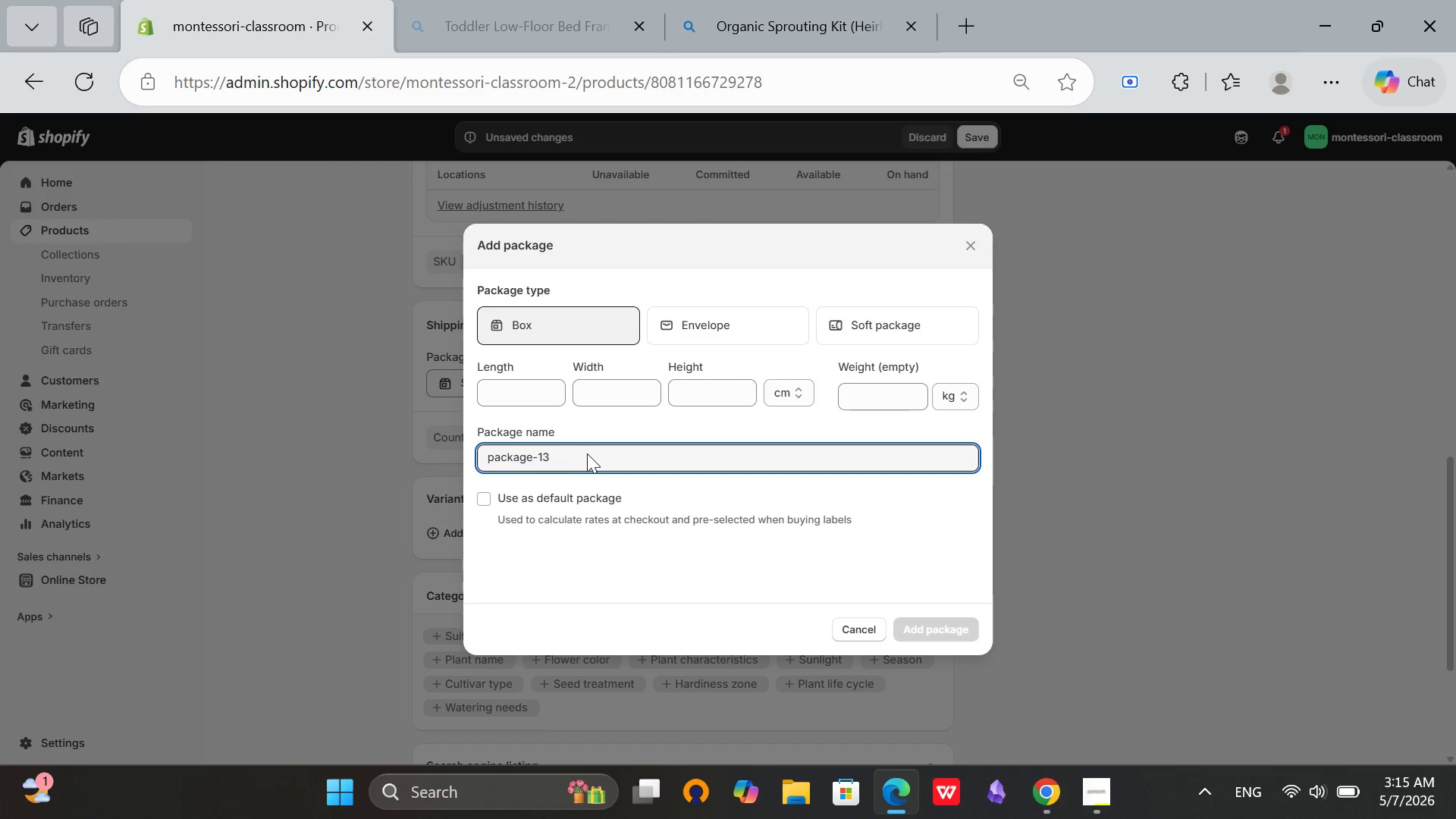 
left_click([587, 453])
 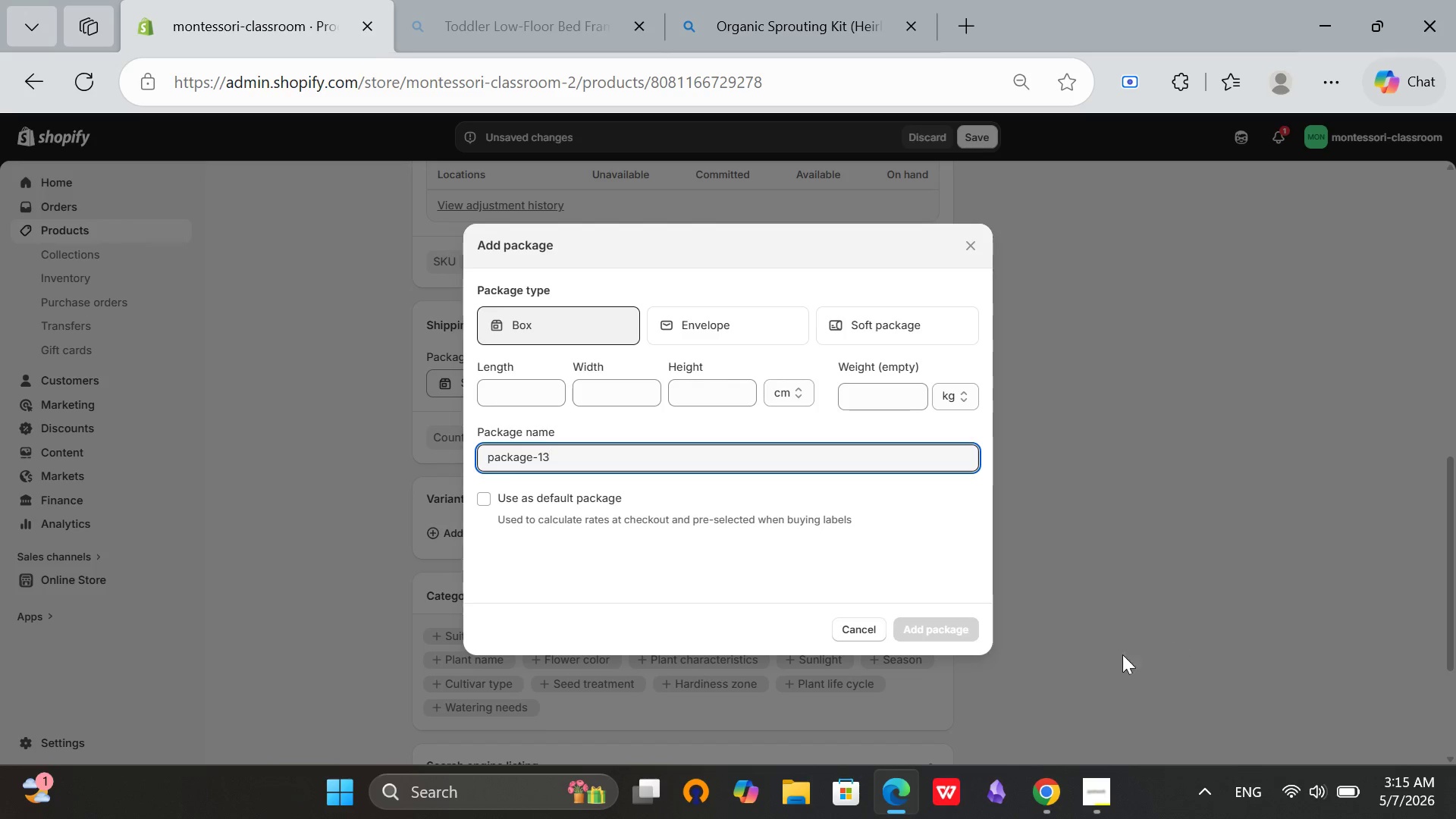 
left_click([529, 391])
 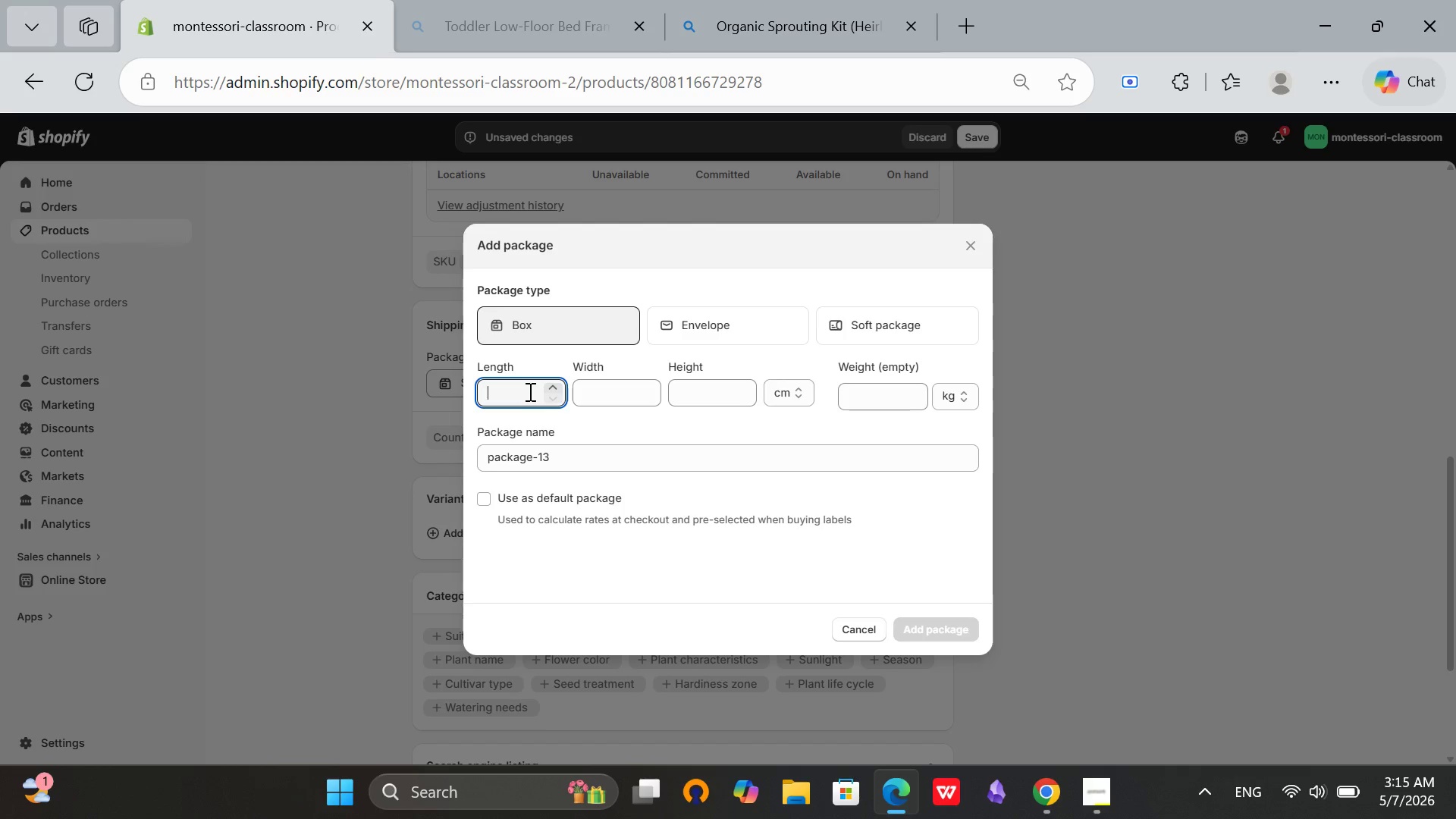 
wait(5.67)
 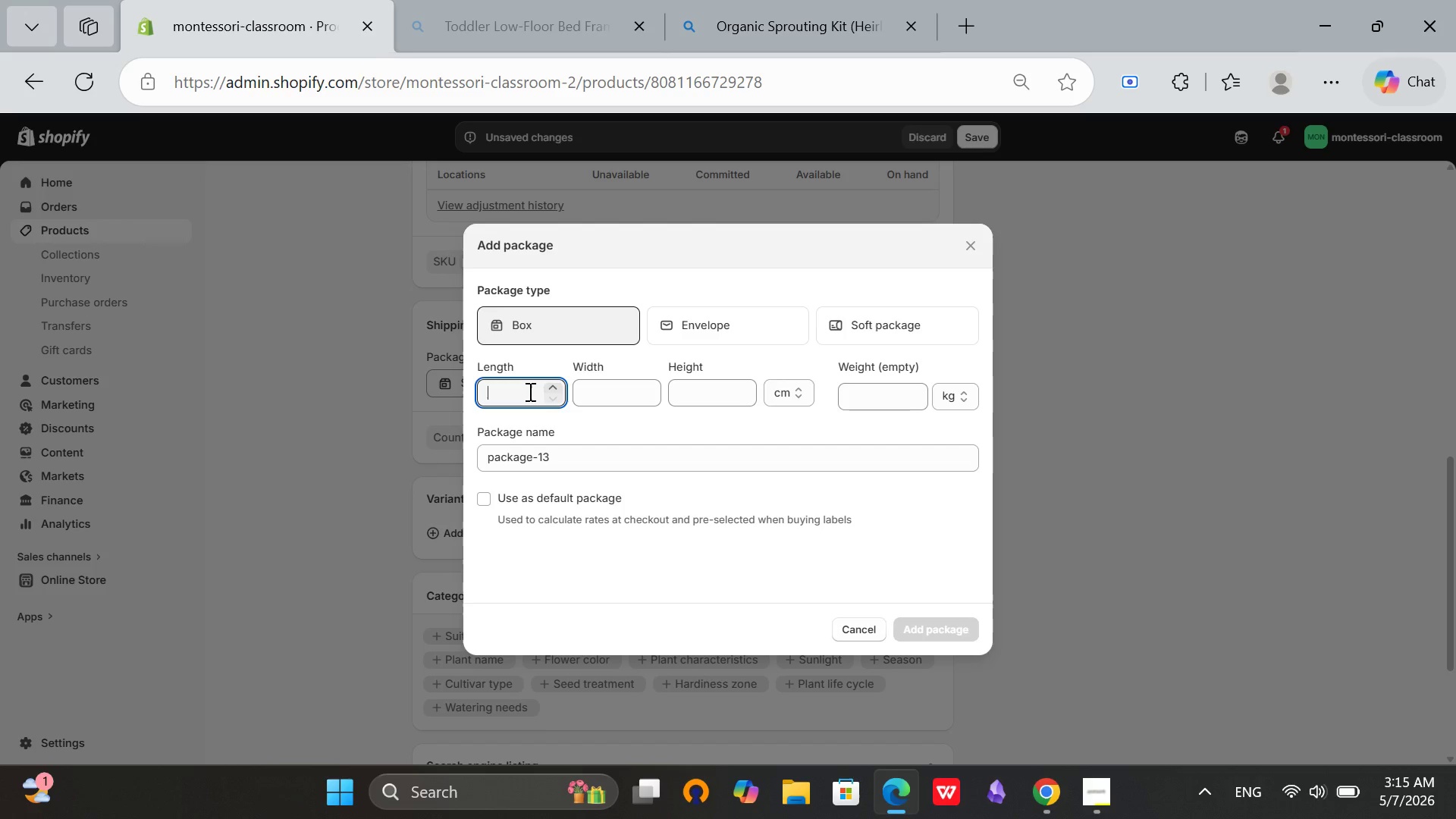 
type(20)
 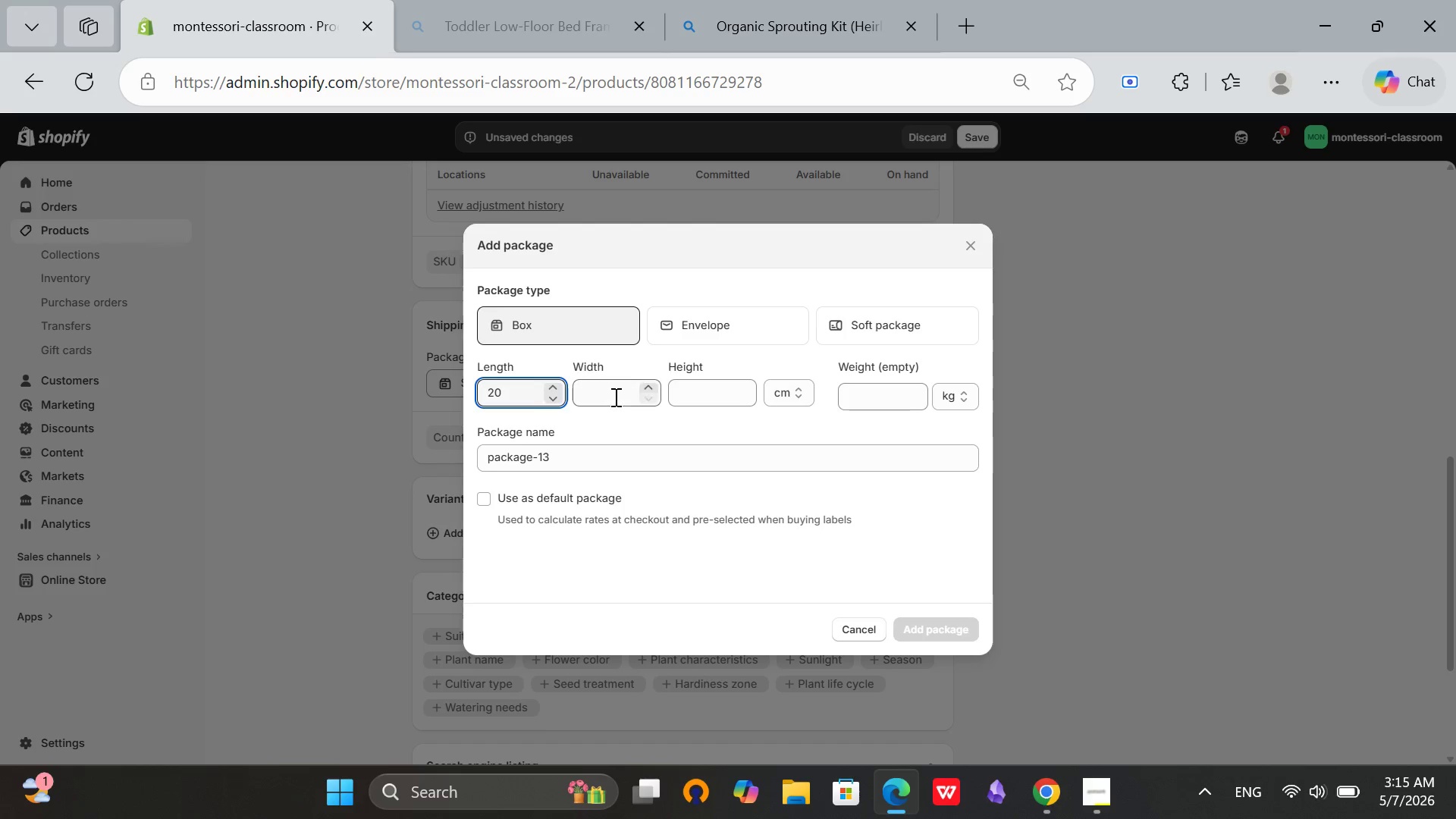 
left_click([610, 397])
 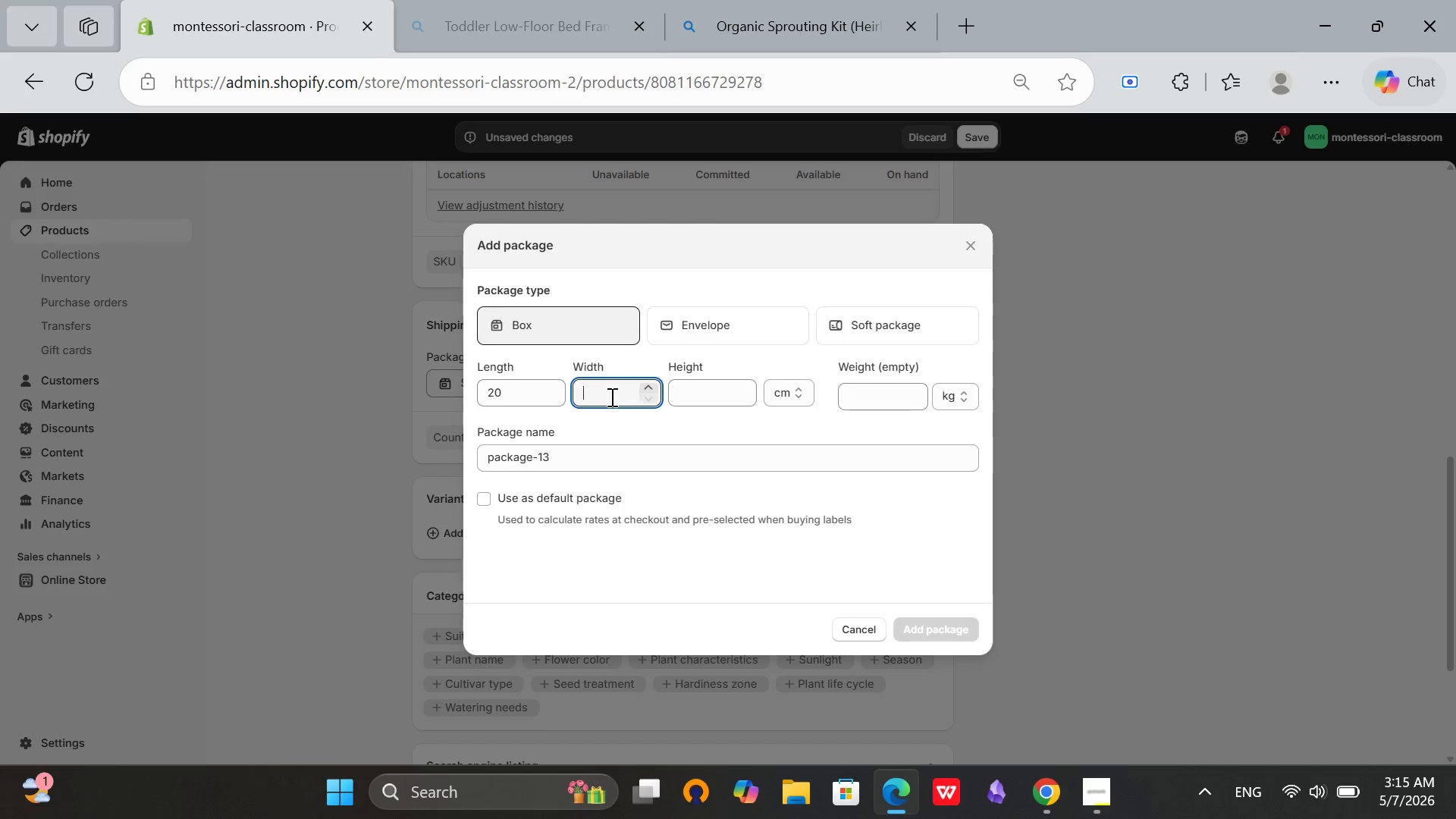 
type(20)
 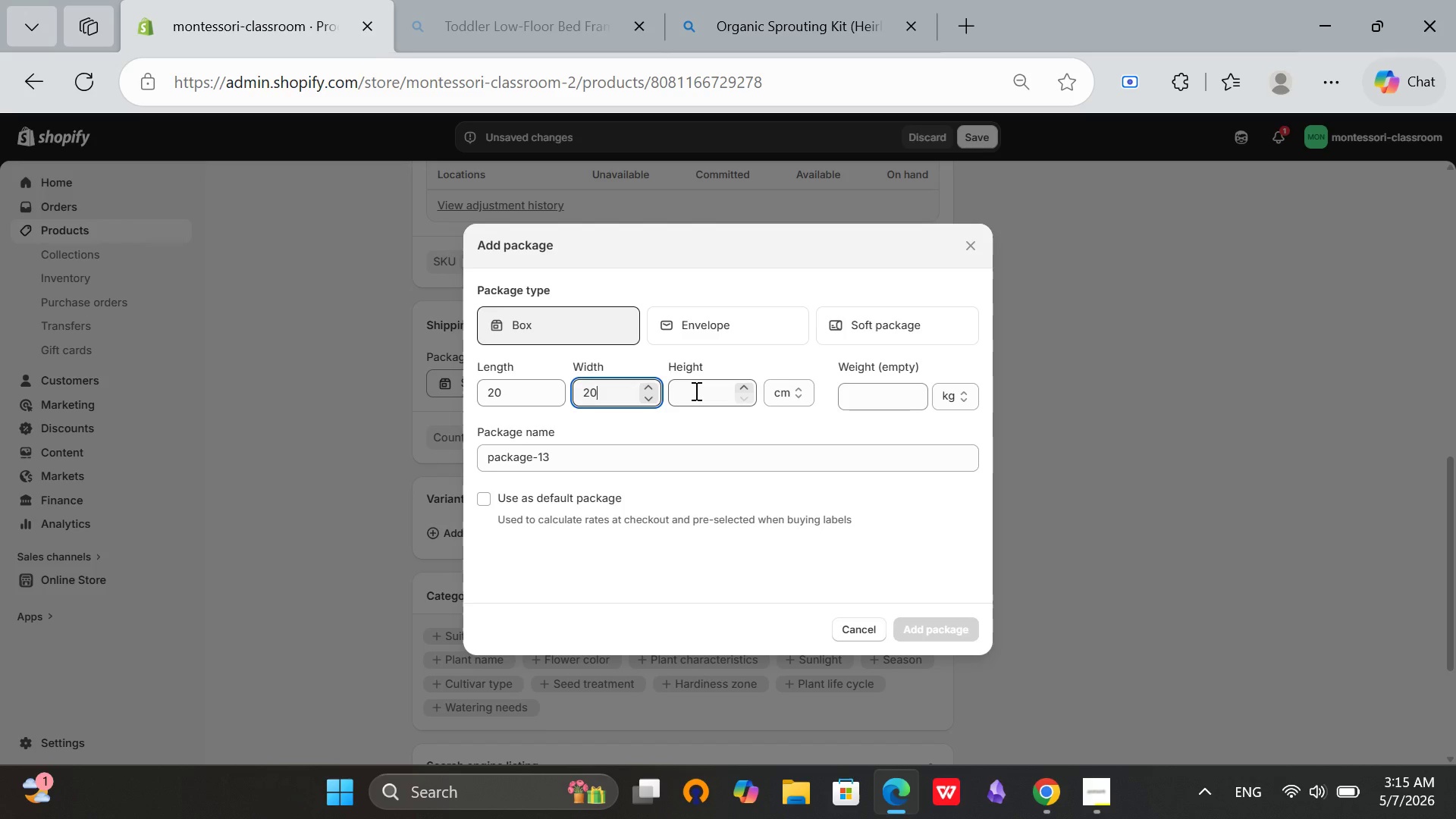 
type(10)
 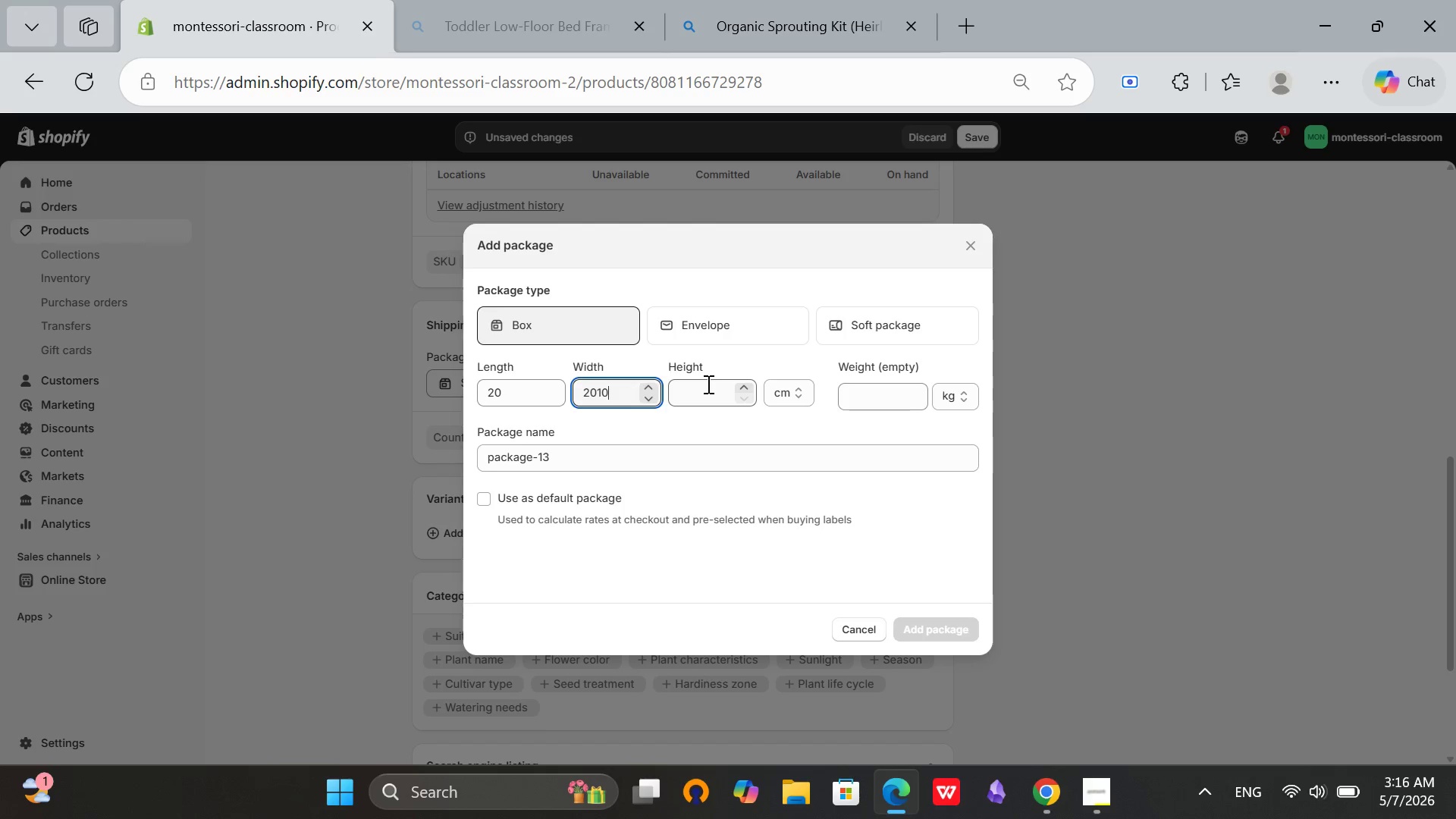 
key(Backspace)
 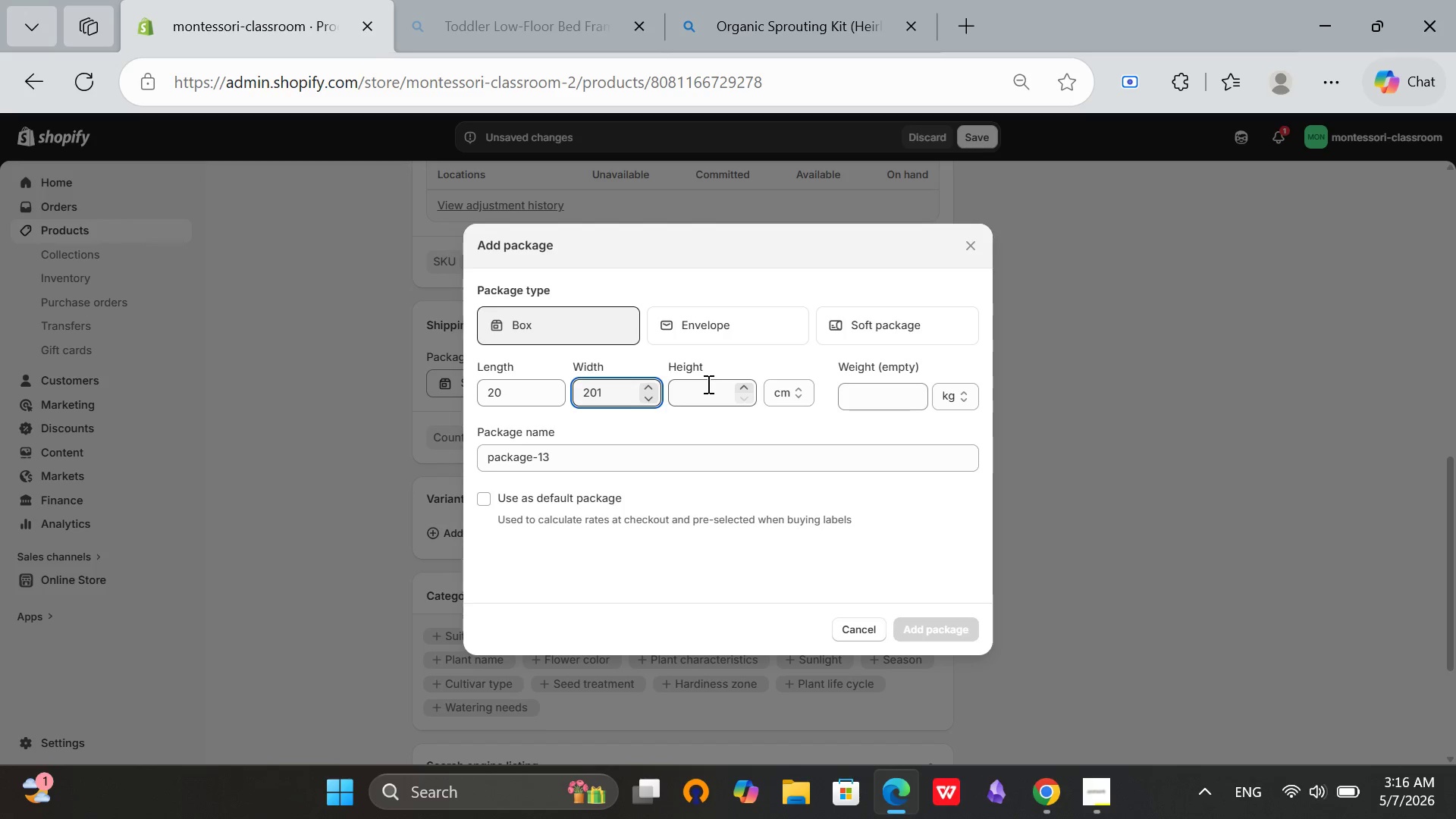 
key(Backspace)
 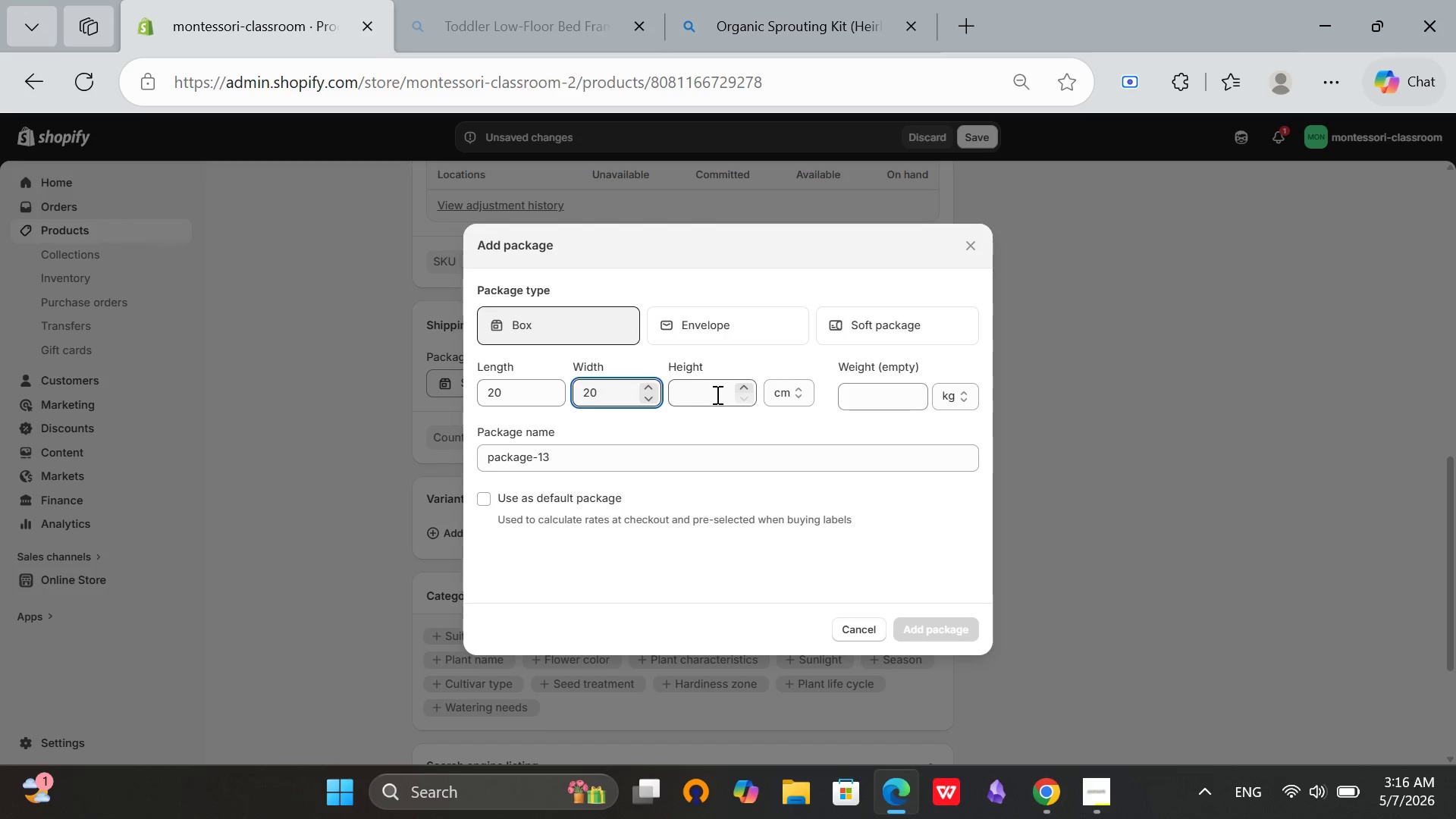 
left_click([716, 394])
 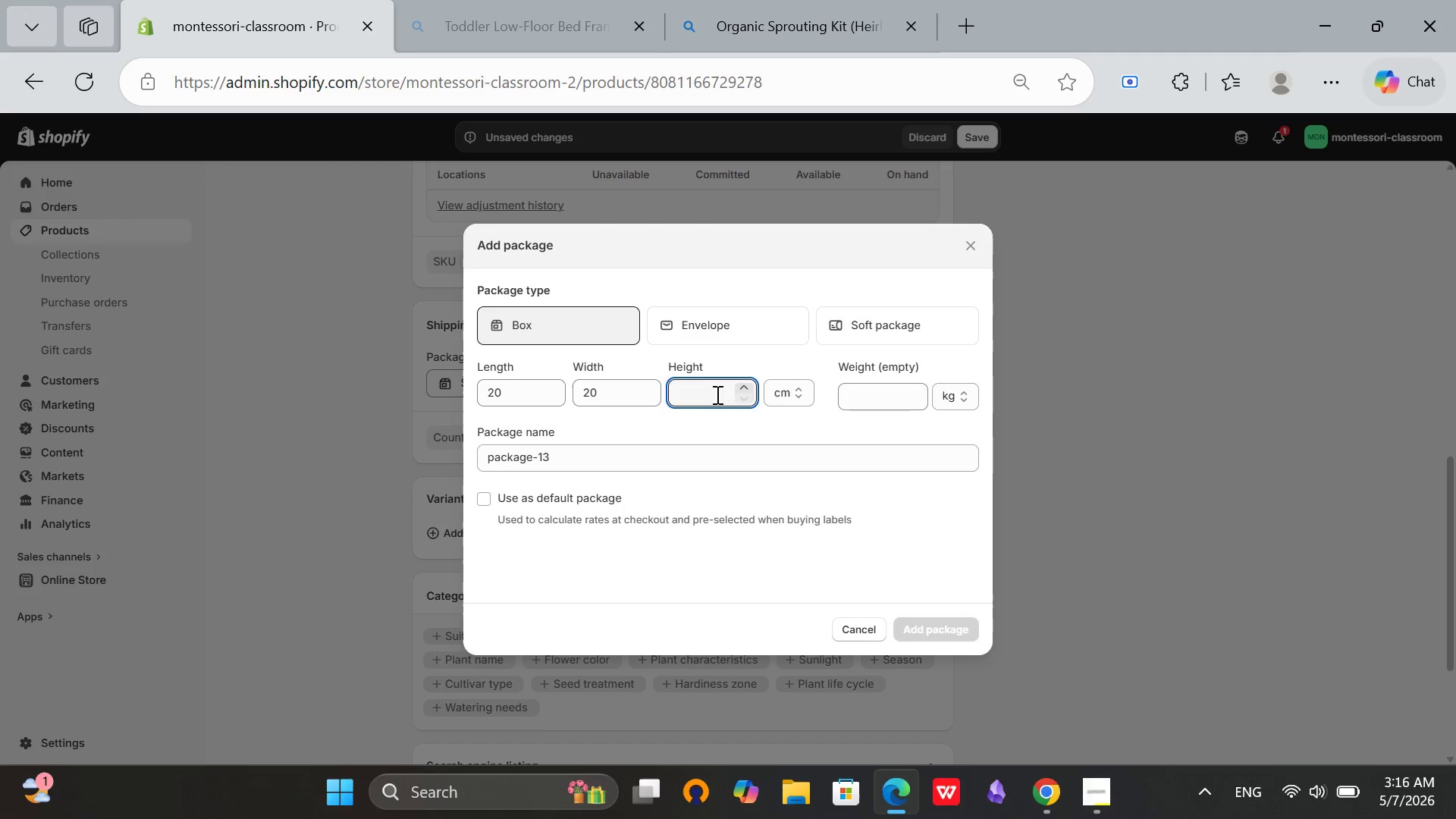 
type(10)
 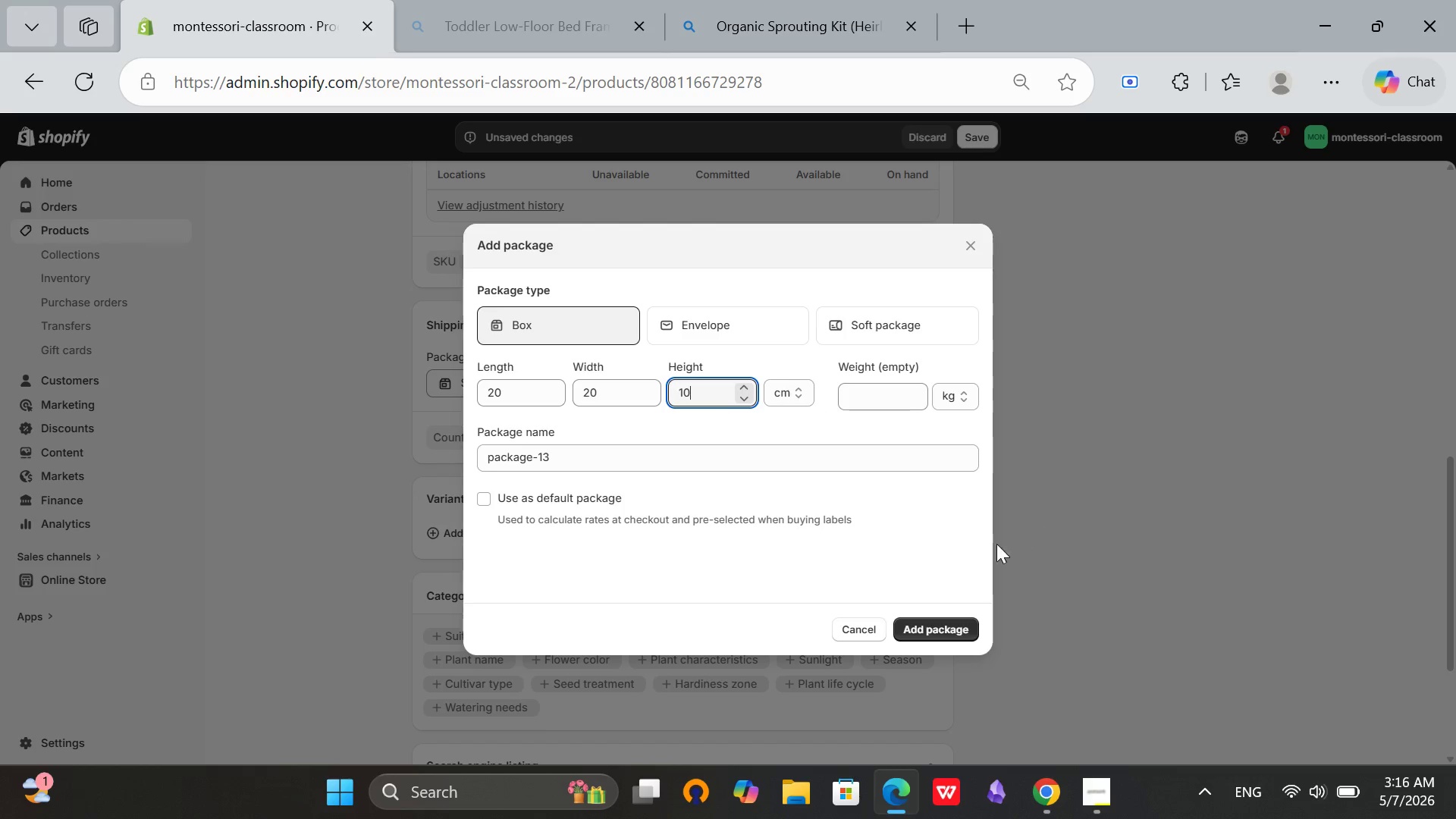 
left_click([959, 627])
 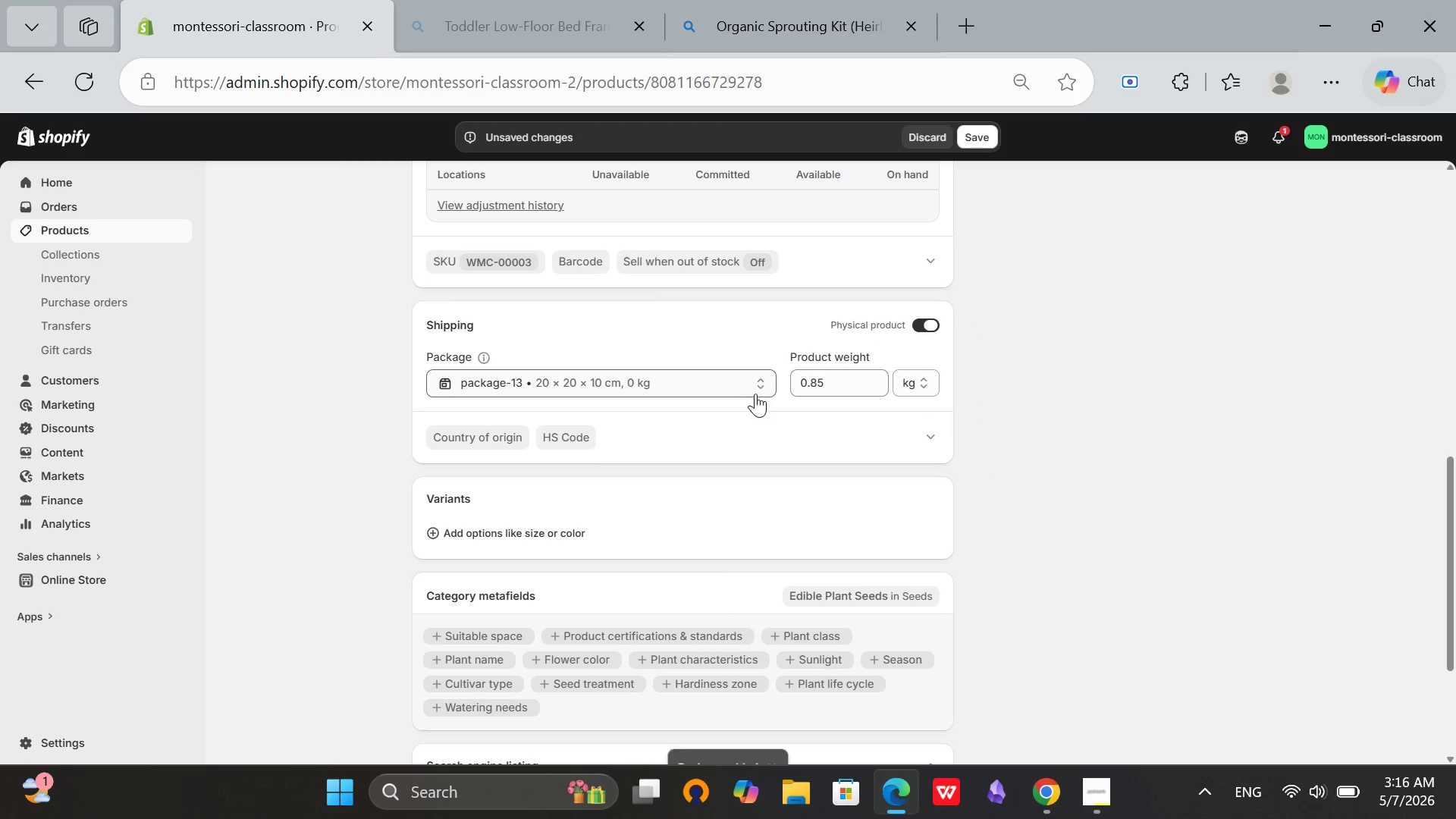 
scroll: coordinate [1074, 427], scroll_direction: up, amount: 6.0
 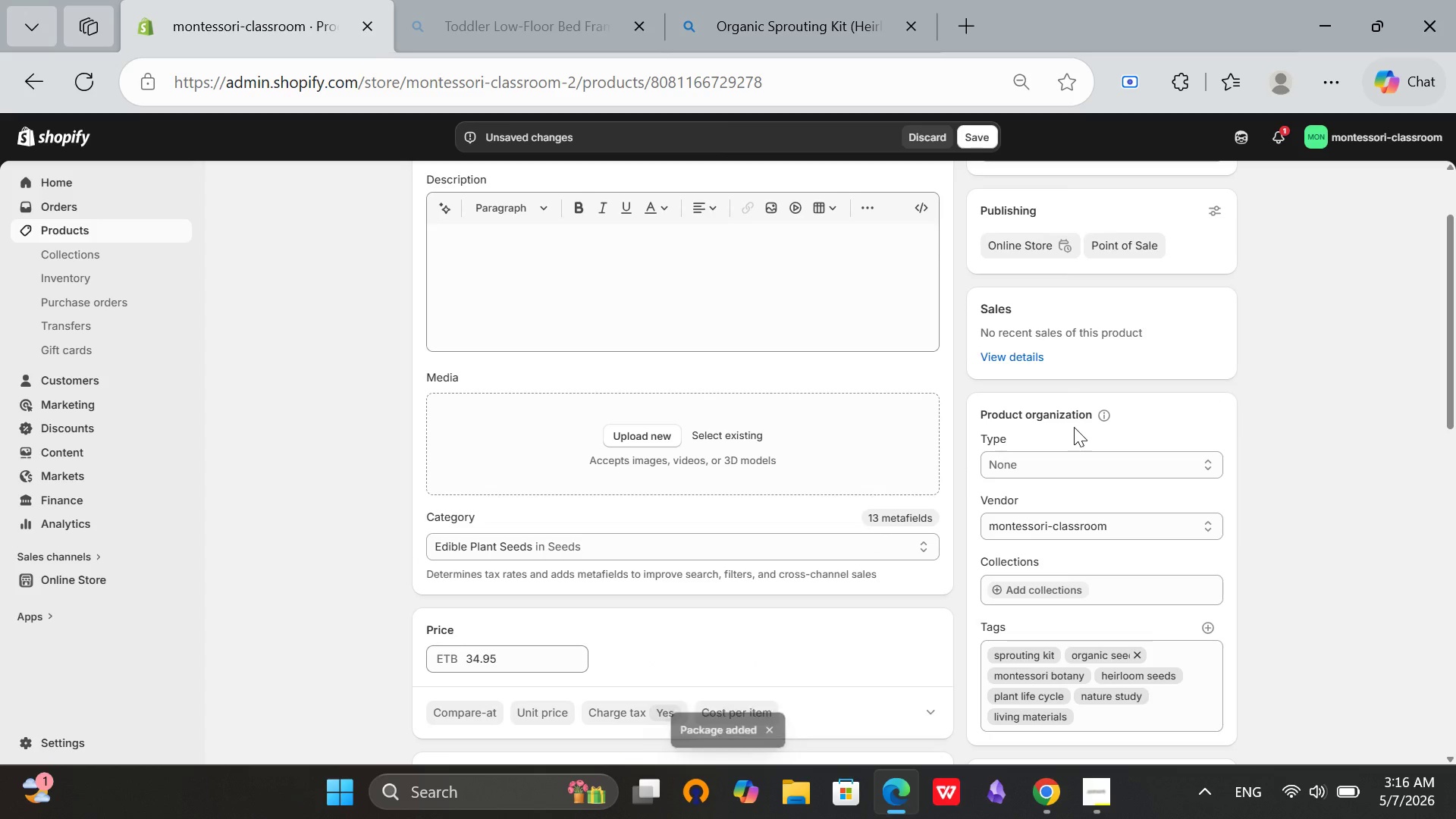 
scroll: coordinate [1078, 427], scroll_direction: down, amount: 11.0
 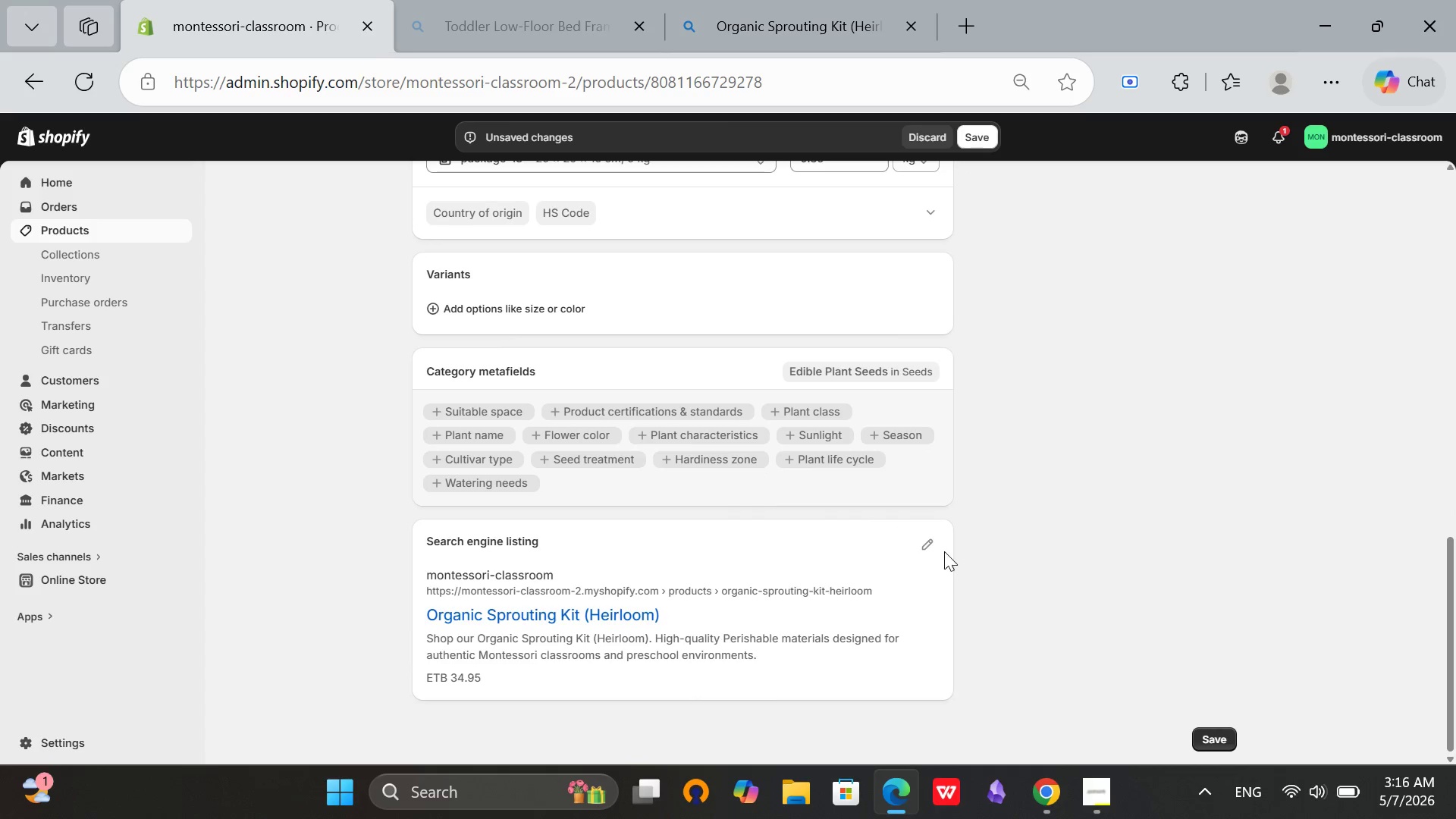 
left_click([934, 536])
 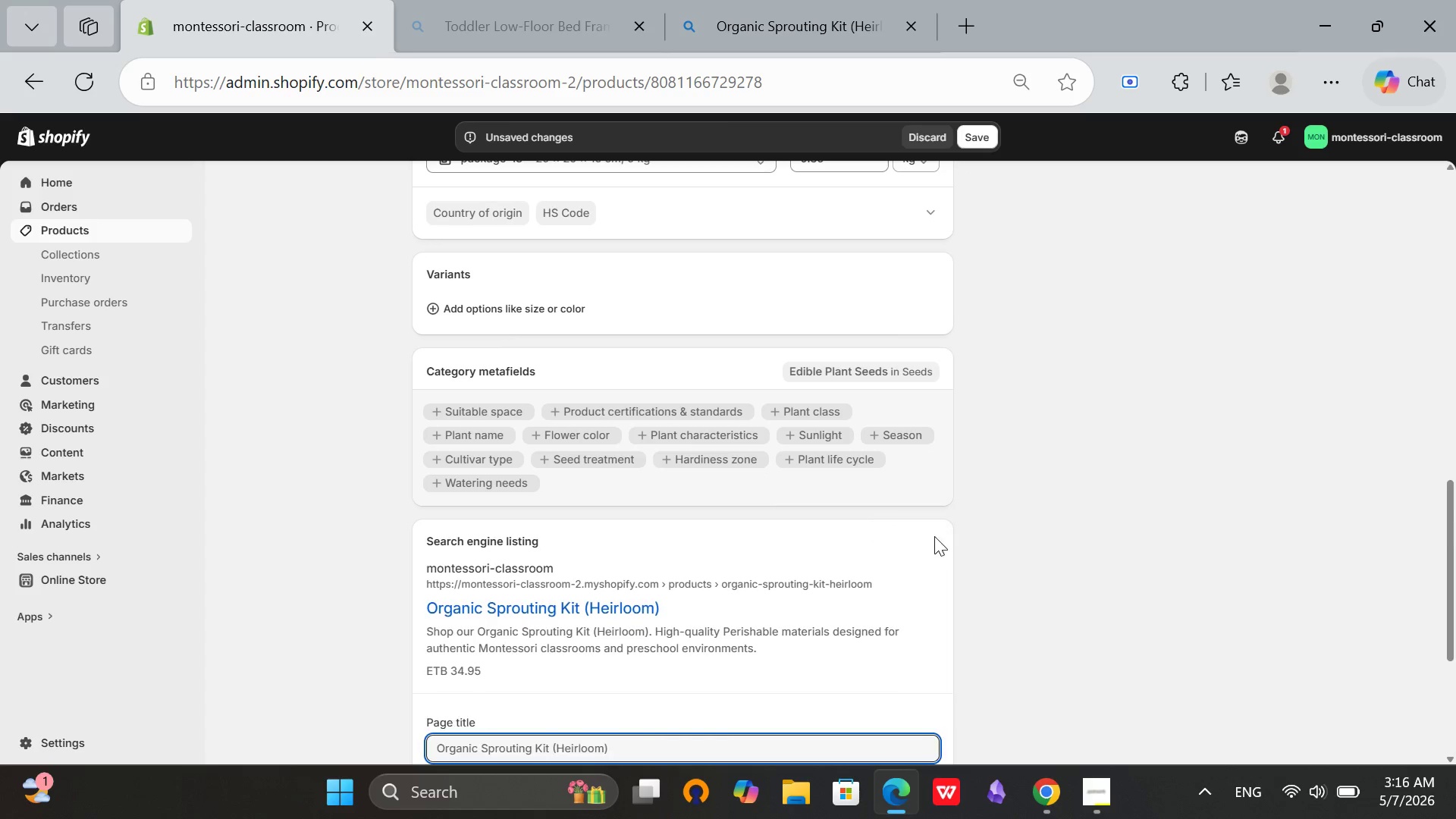 
scroll: coordinate [934, 536], scroll_direction: down, amount: 3.0
 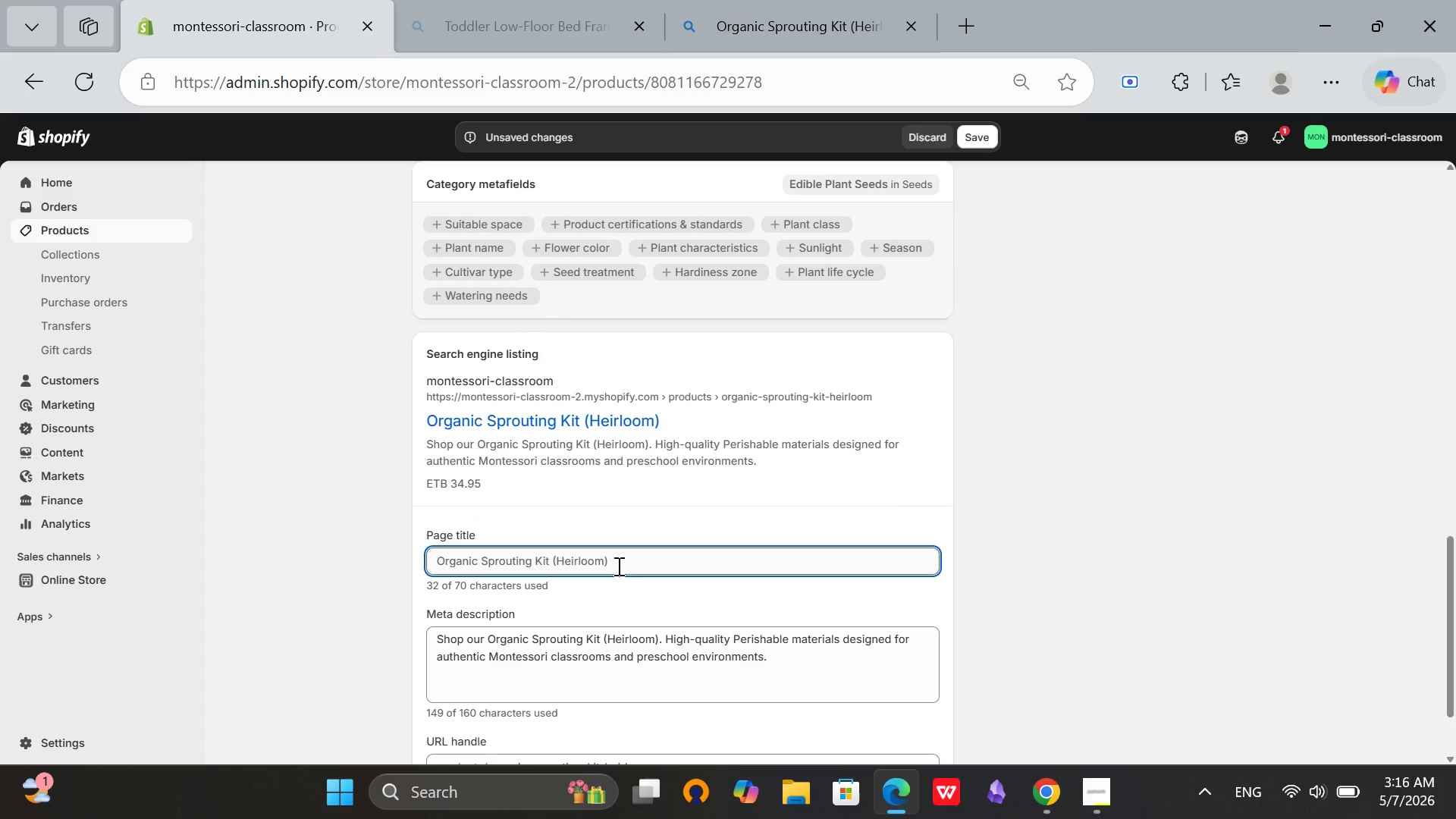 
left_click([618, 565])
 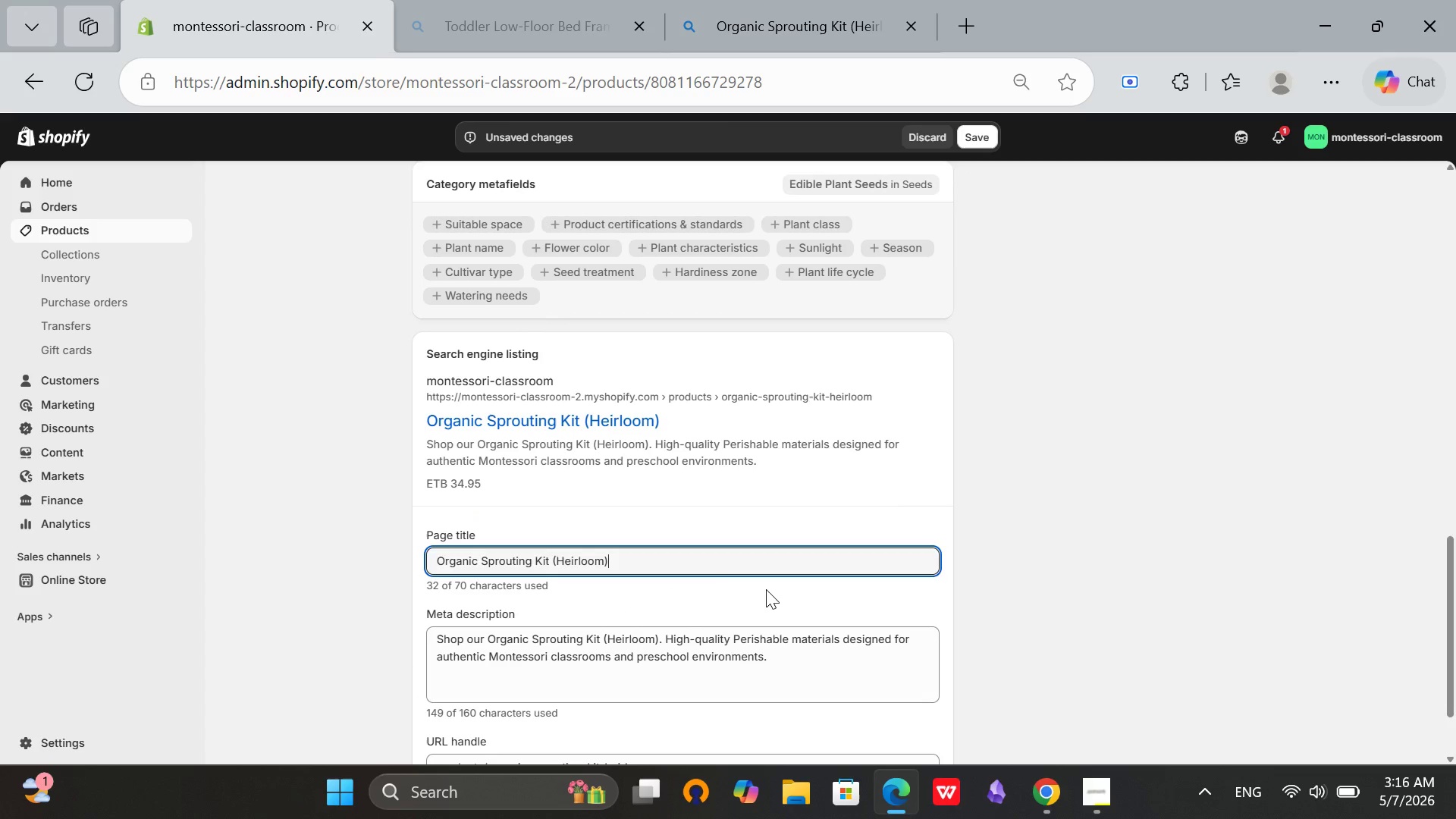 
hold_key(key=Backspace, duration=0.84)
 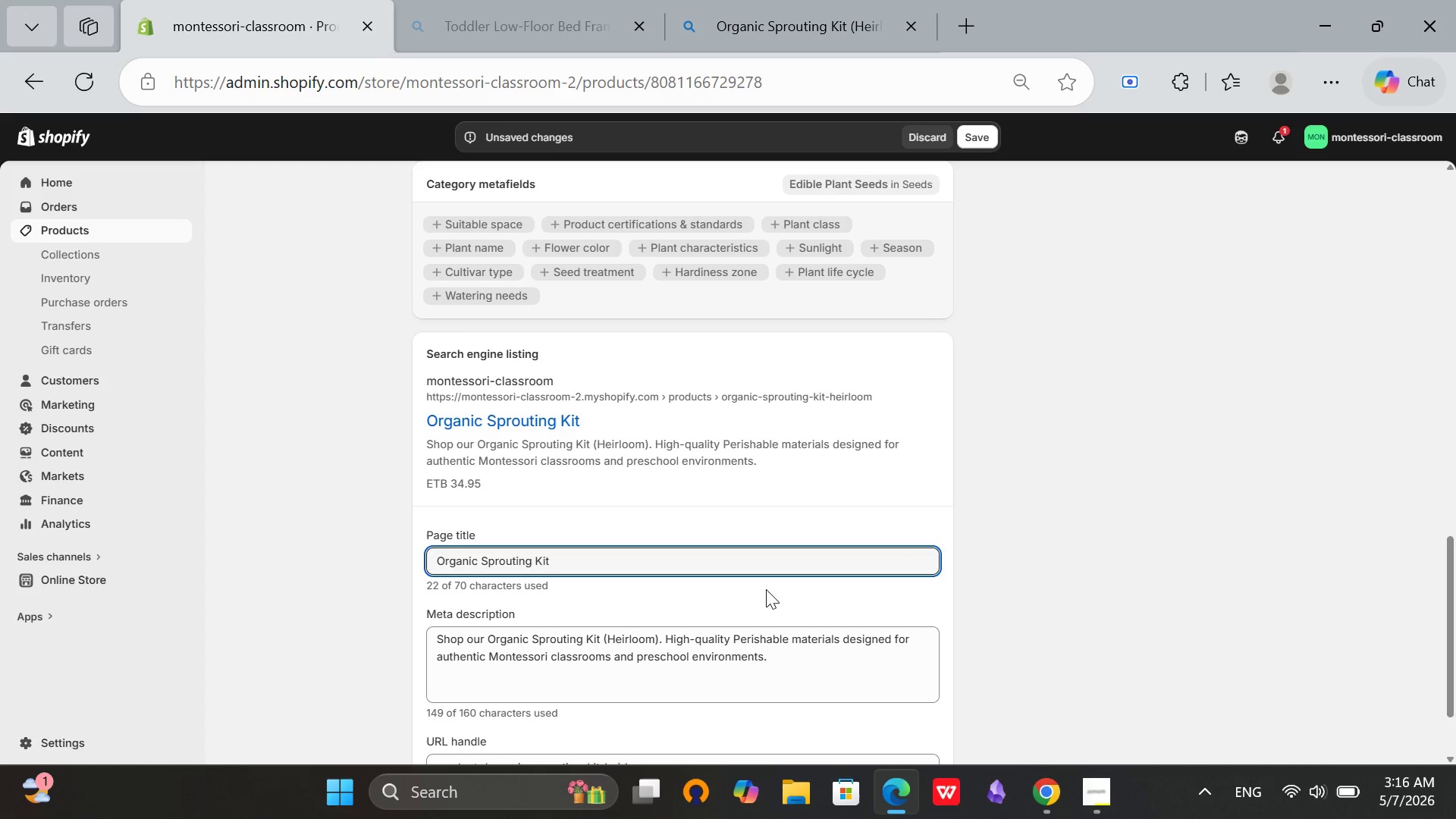 
type([Break] Heirloom Seeds [Break] Montessori Botany)
 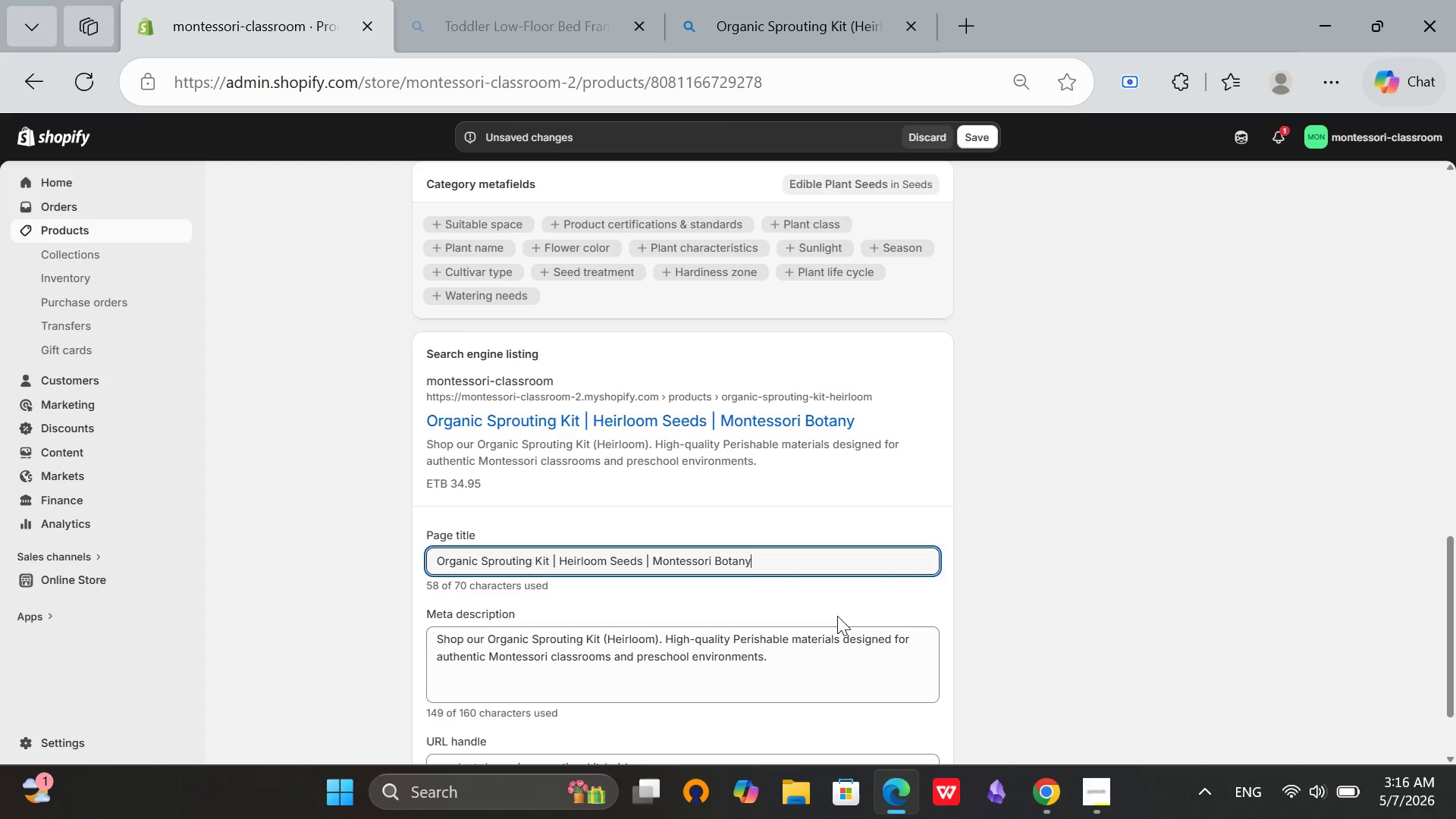 
left_click([814, 651])
 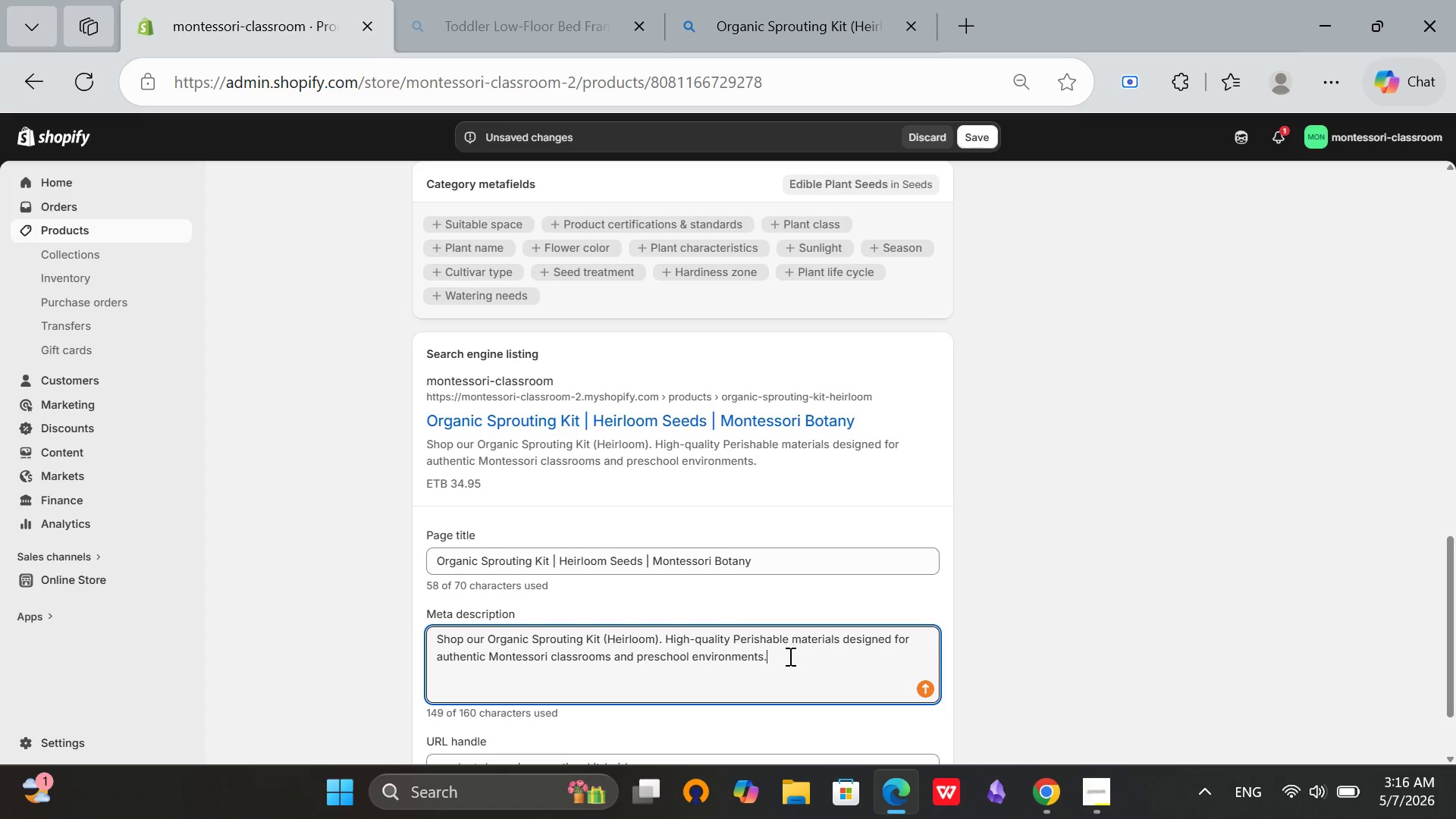 
scroll: coordinate [764, 287], scroll_direction: up, amount: 8.0
 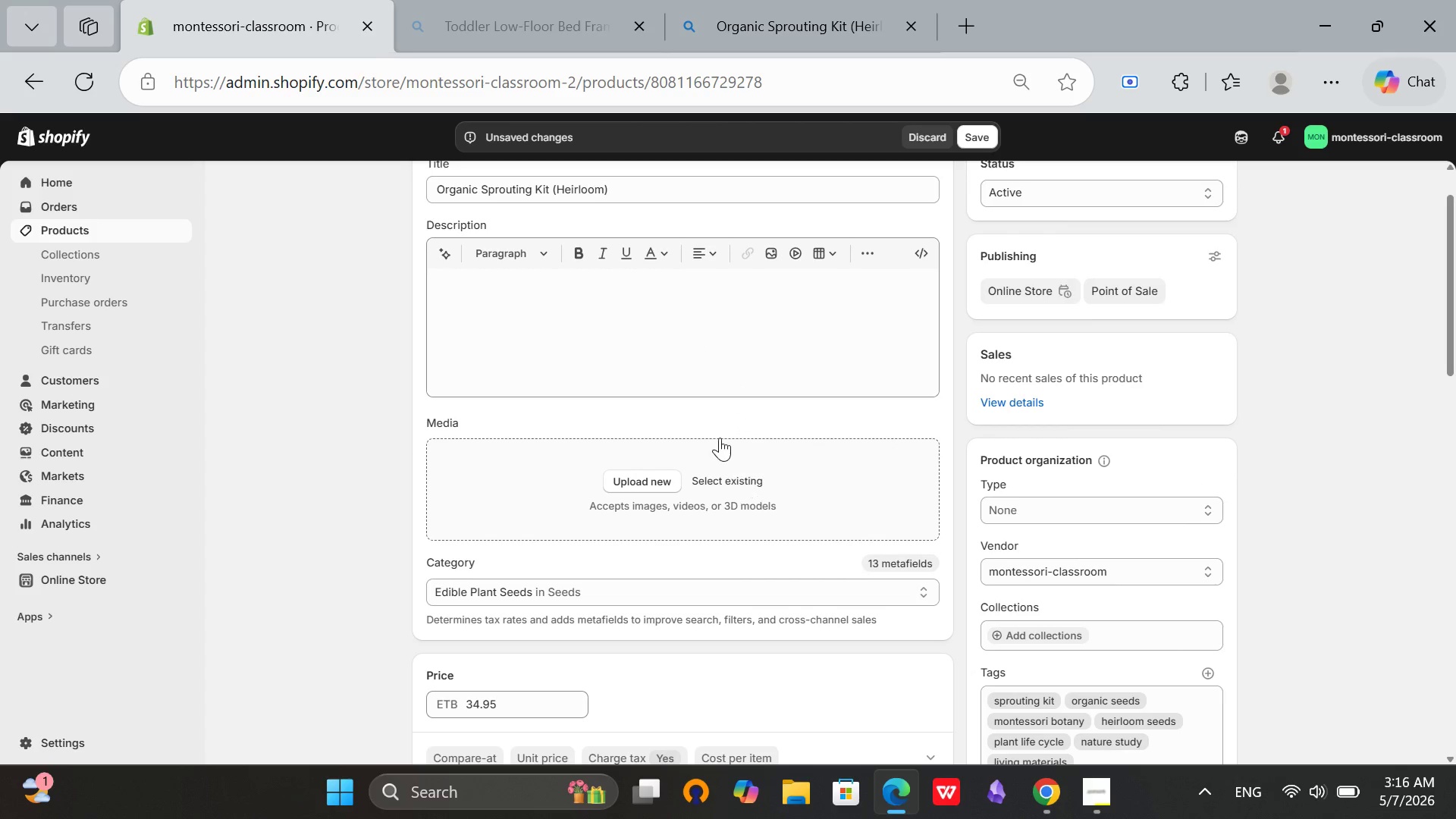 
wait(7.73)
 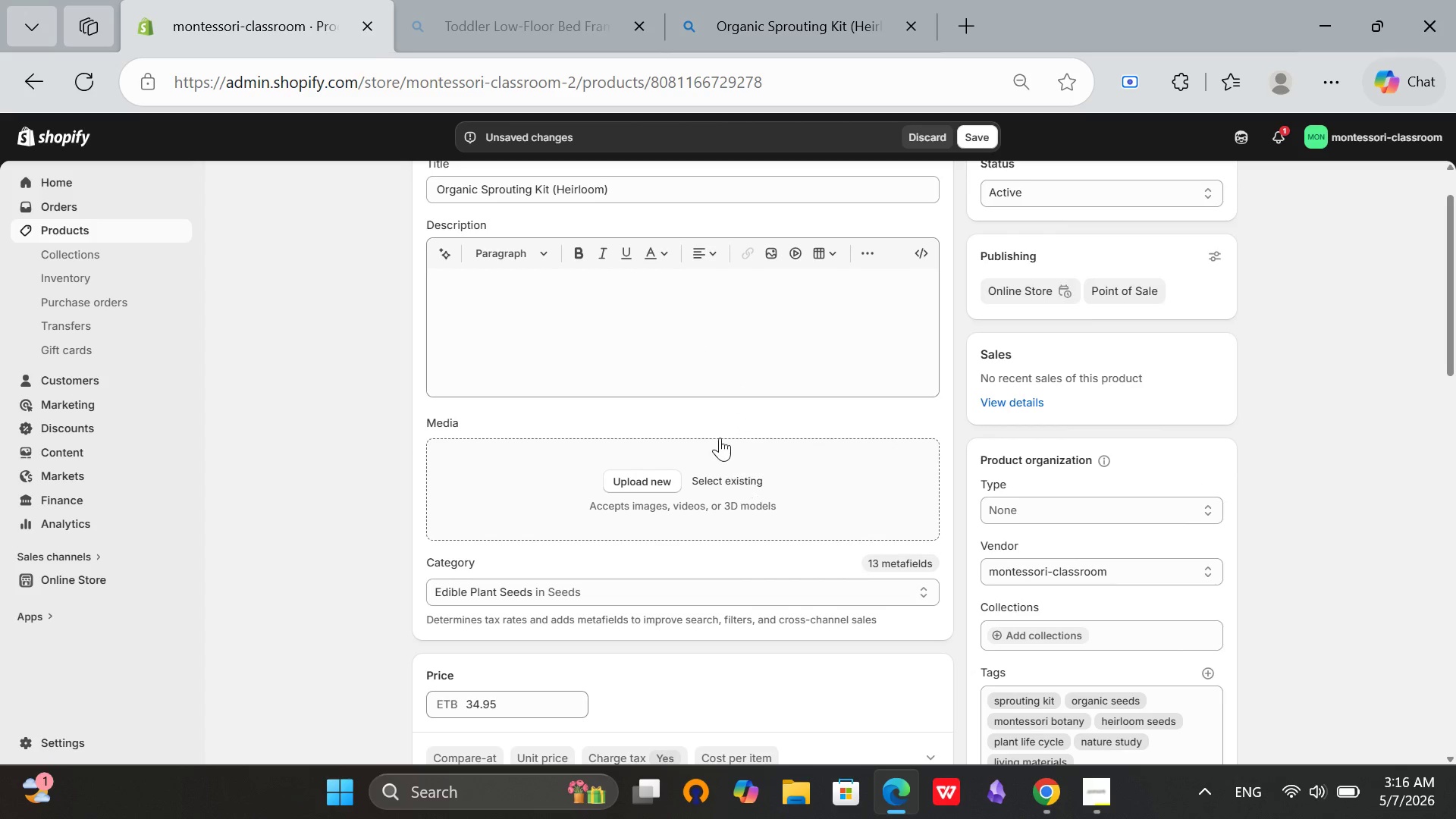 
left_click([358, 452])
 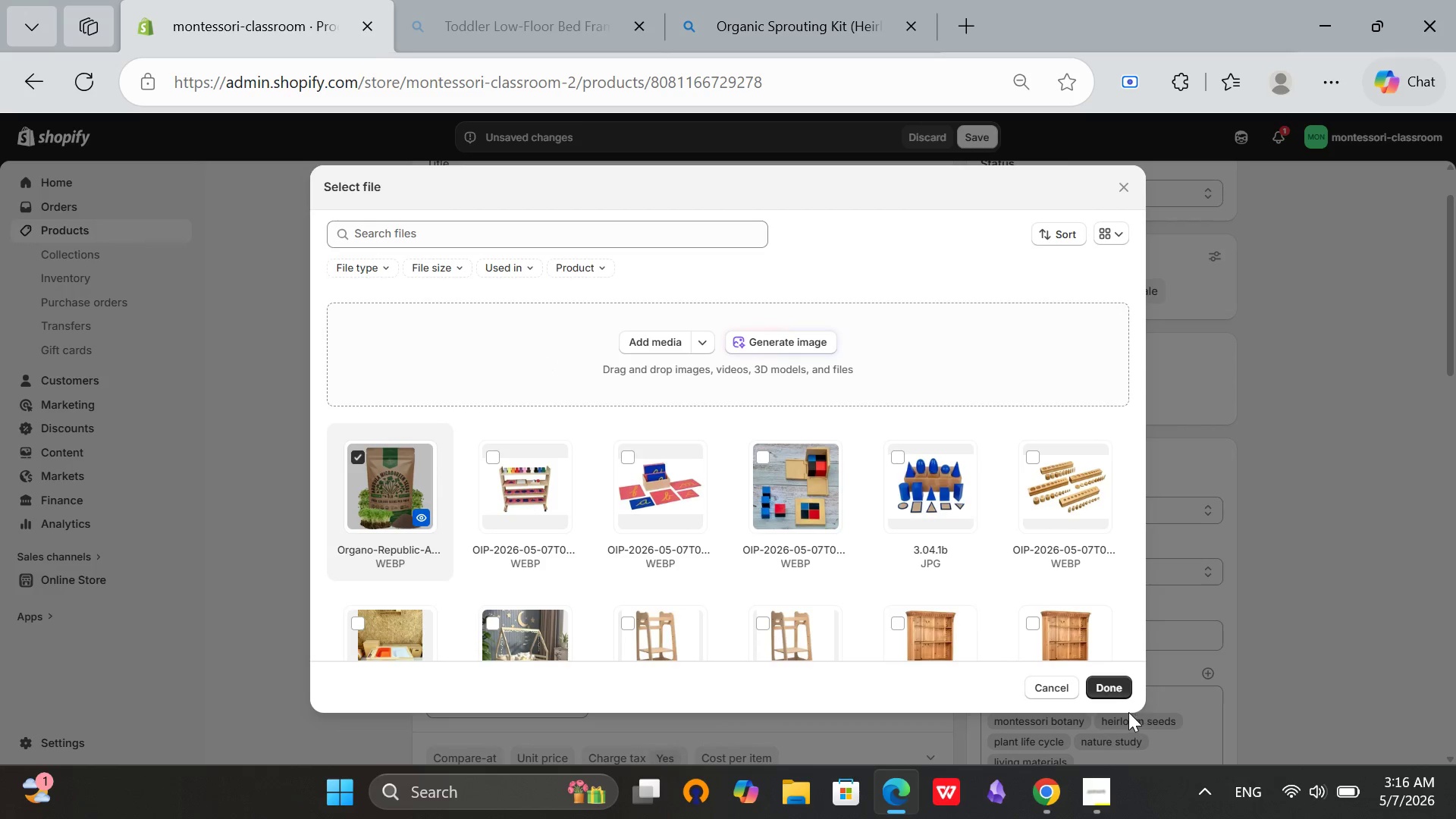 
left_click([1110, 684])
 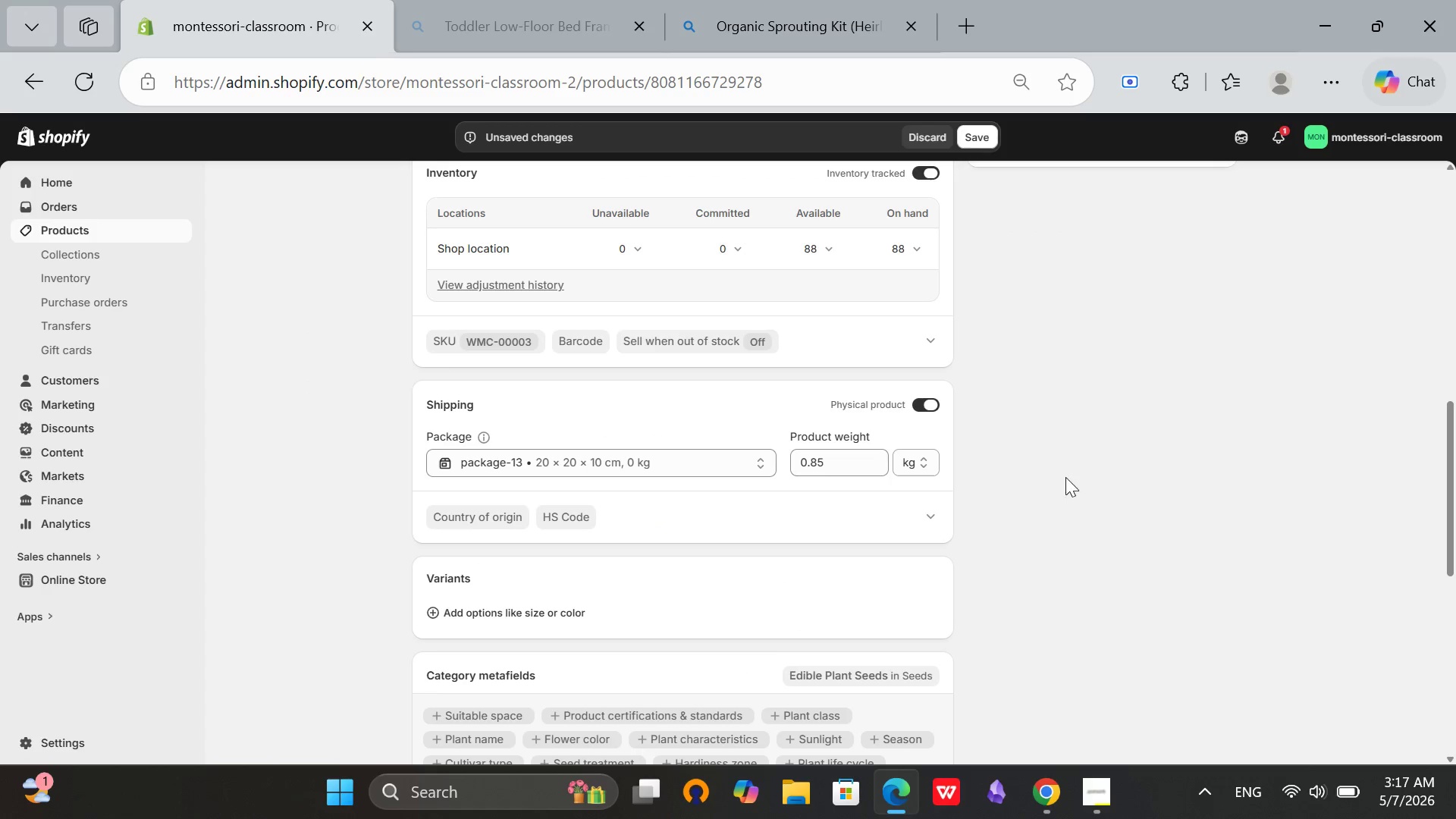 
scroll: coordinate [893, 449], scroll_direction: up, amount: 5.0
 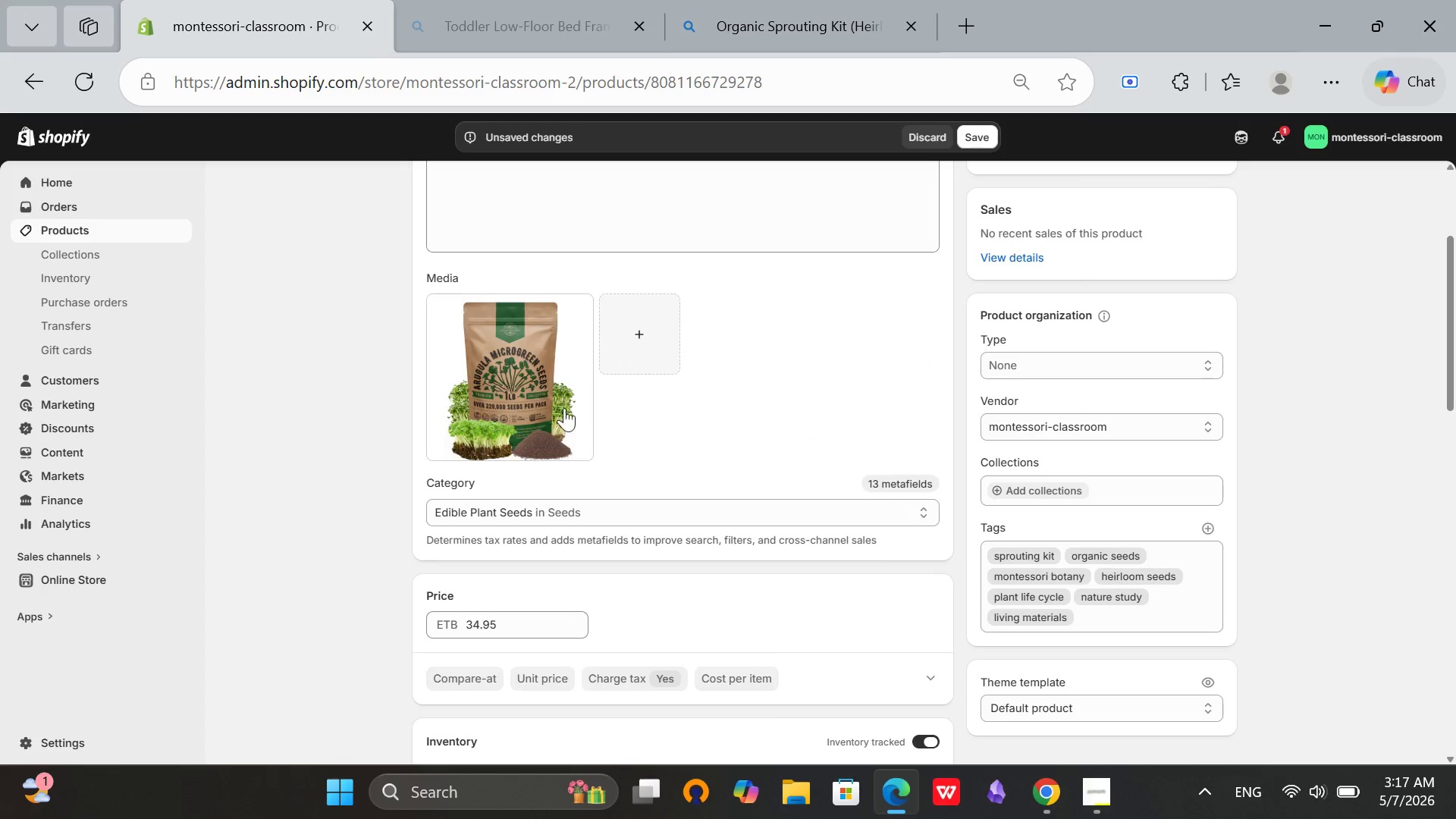 
left_click([520, 395])
 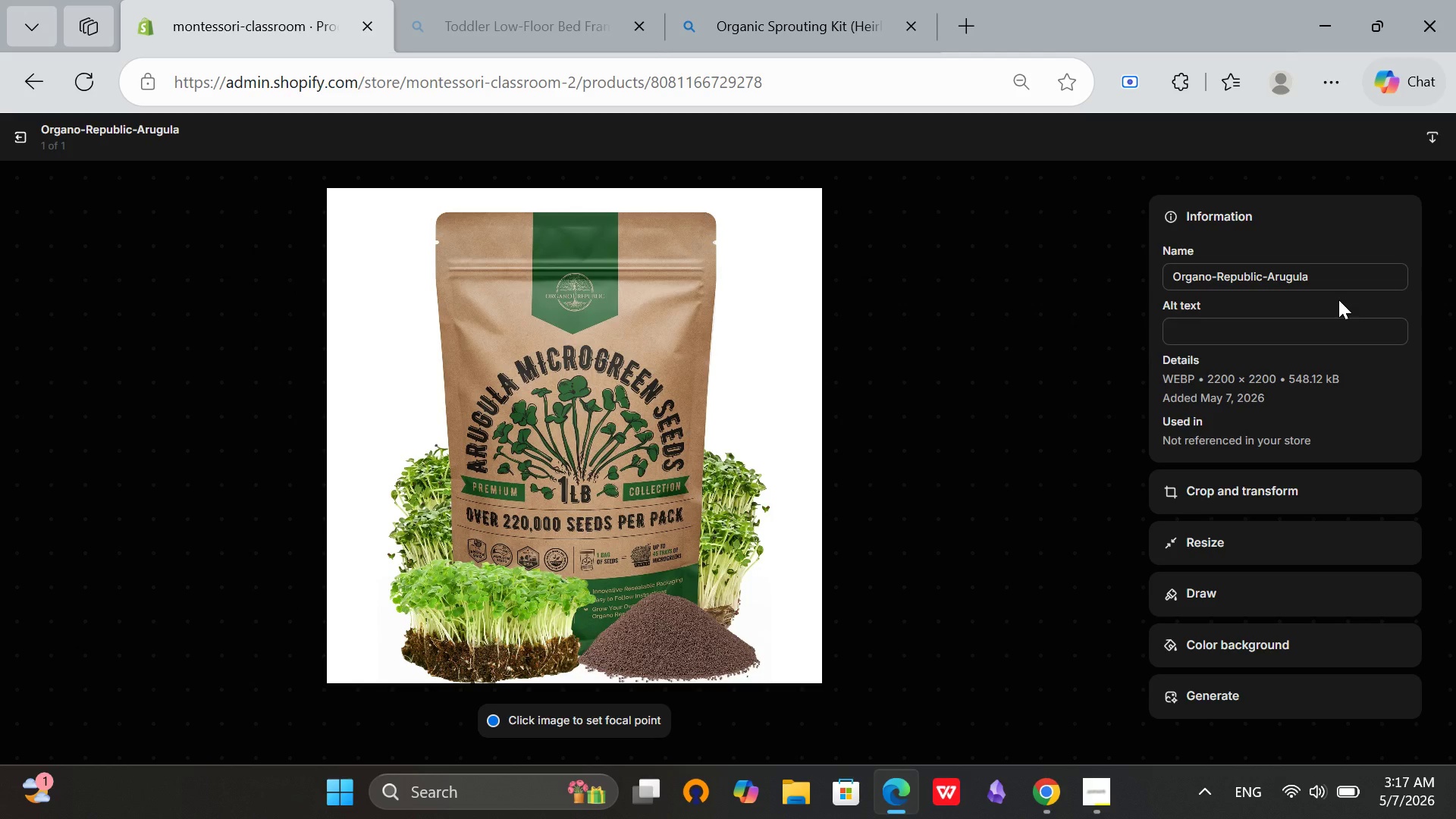 
wait(10.84)
 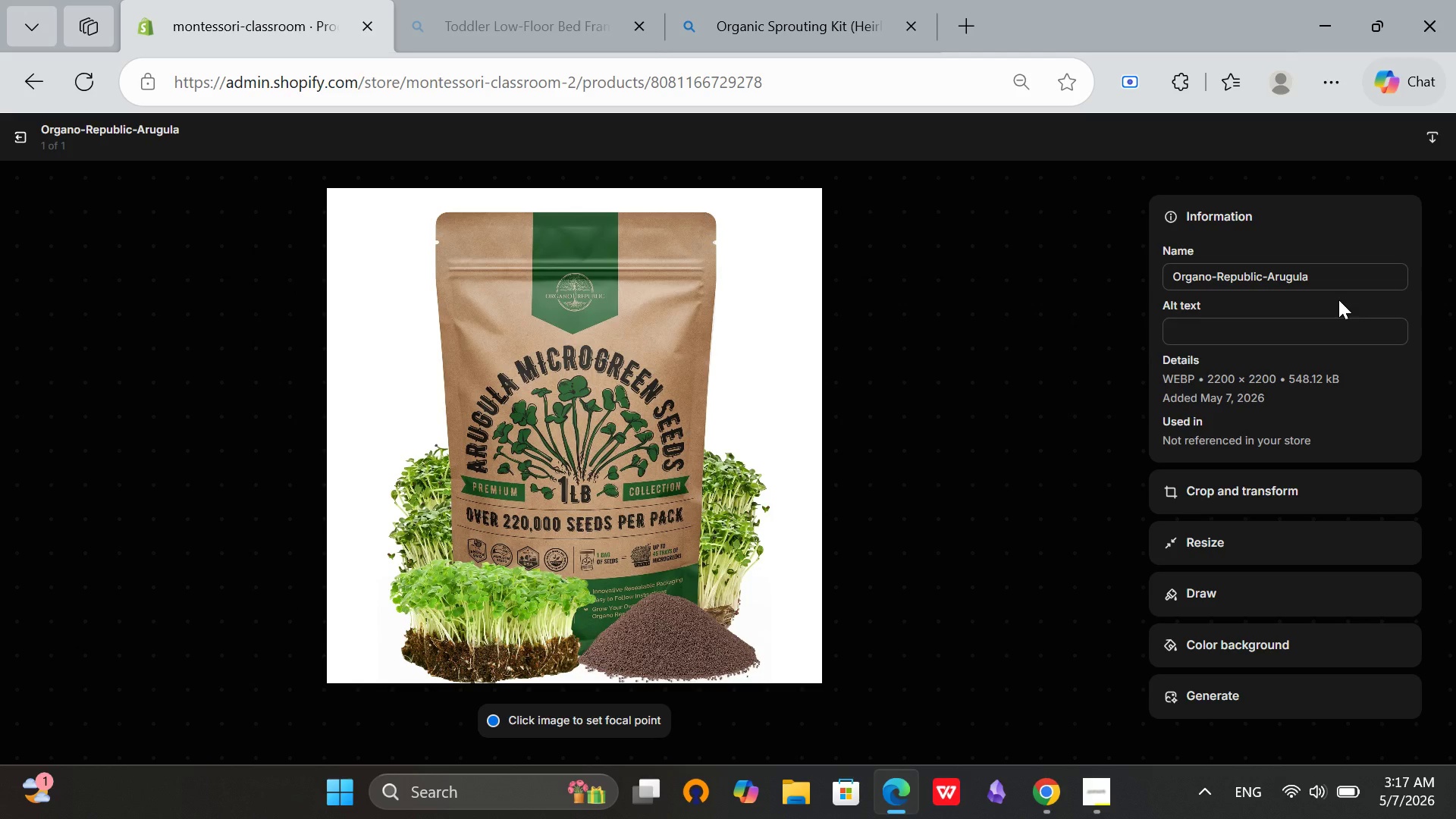 
left_click([1213, 331])
 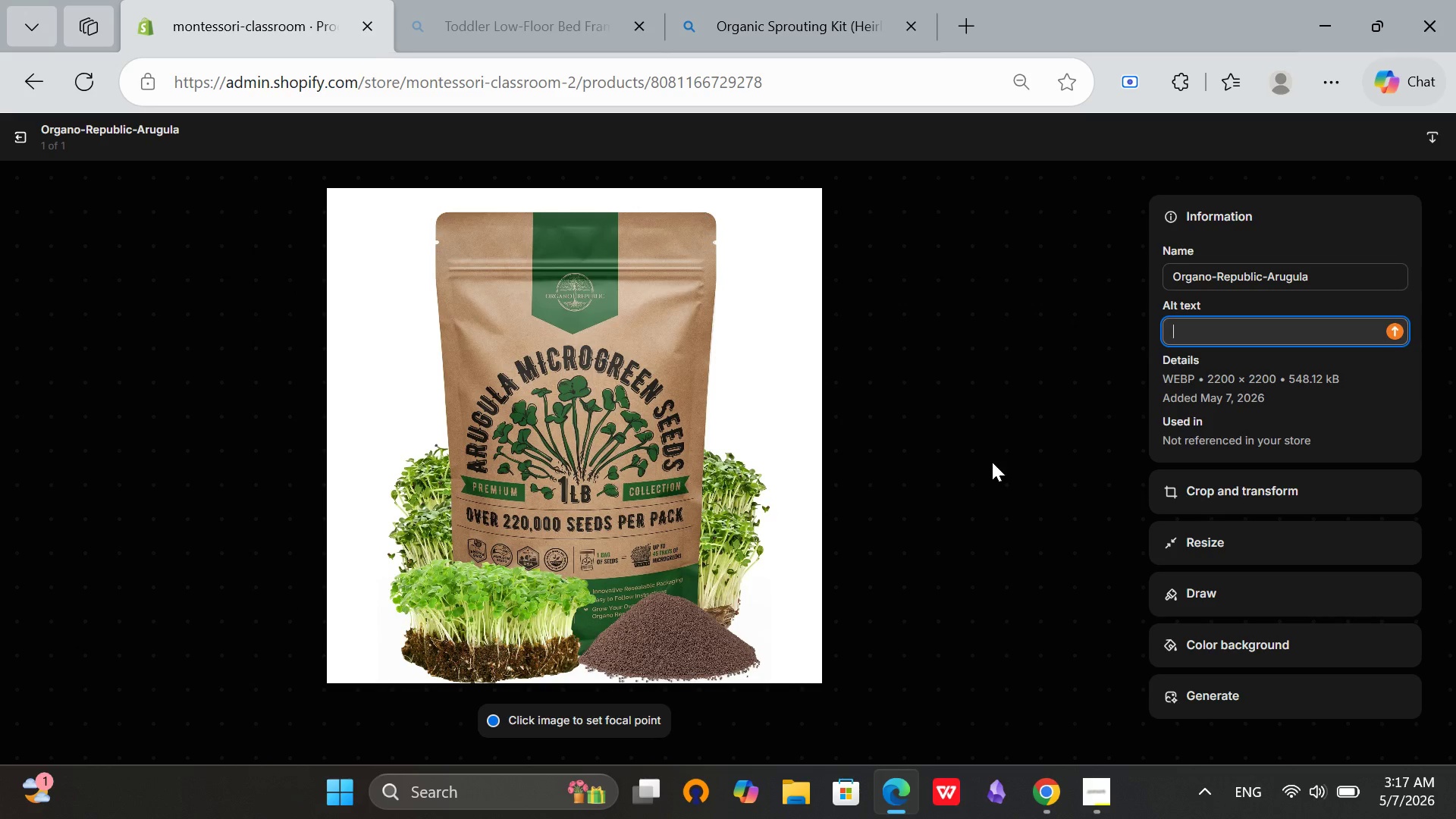 
type(Willoe)
key(Backspace)
type(w)
 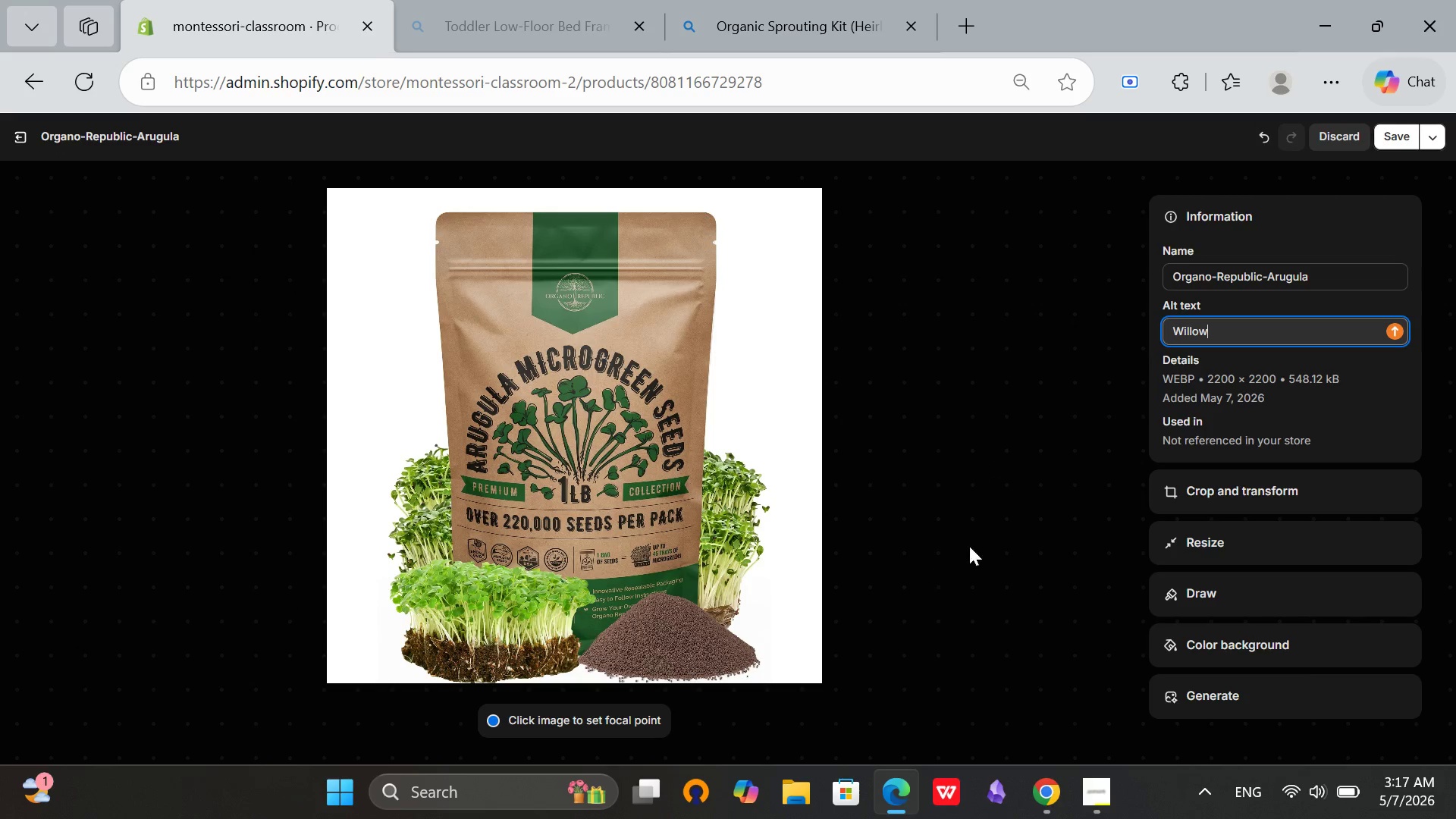 
type(brook Montessori Organic S)
 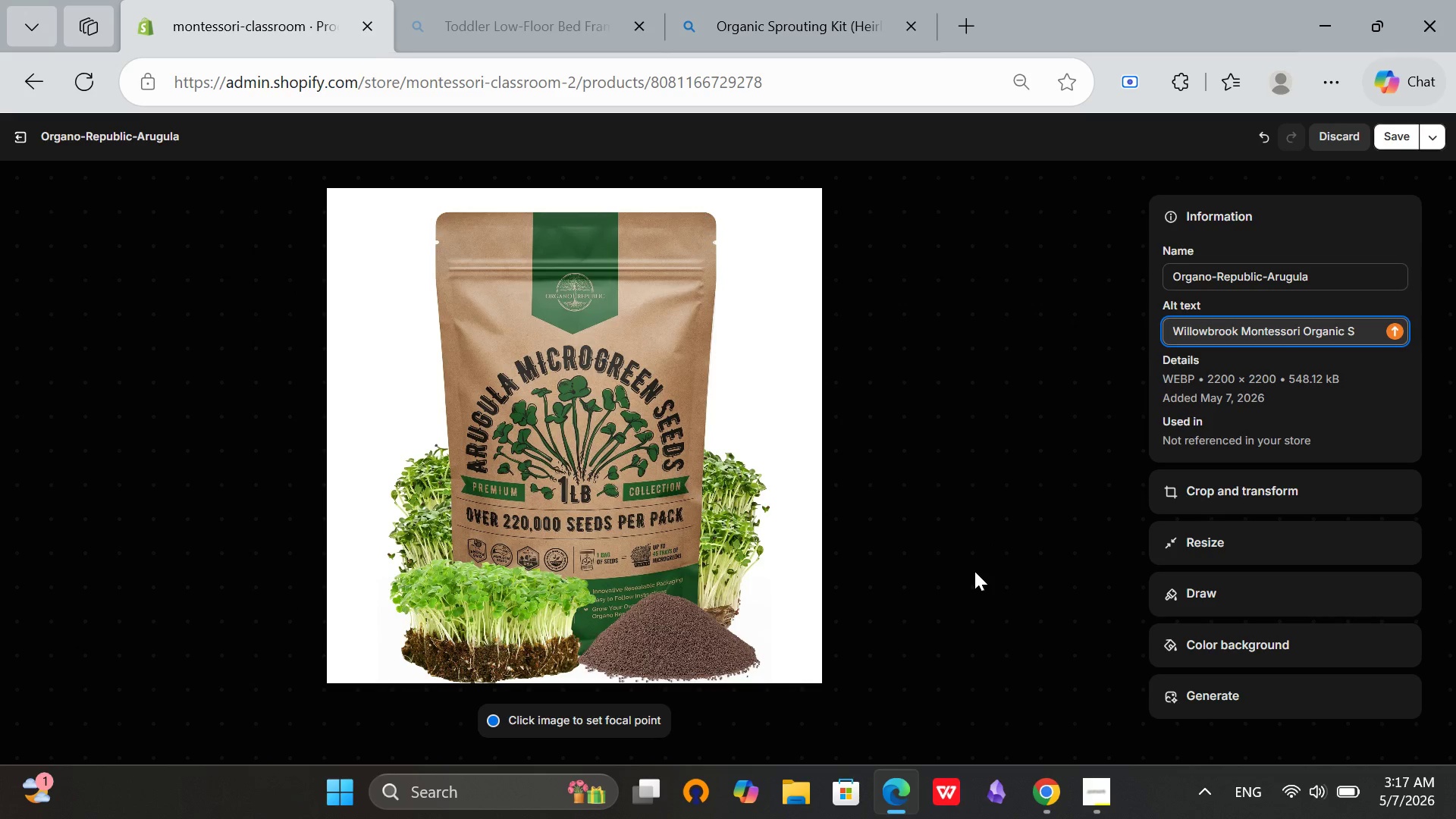 
type(prou)
 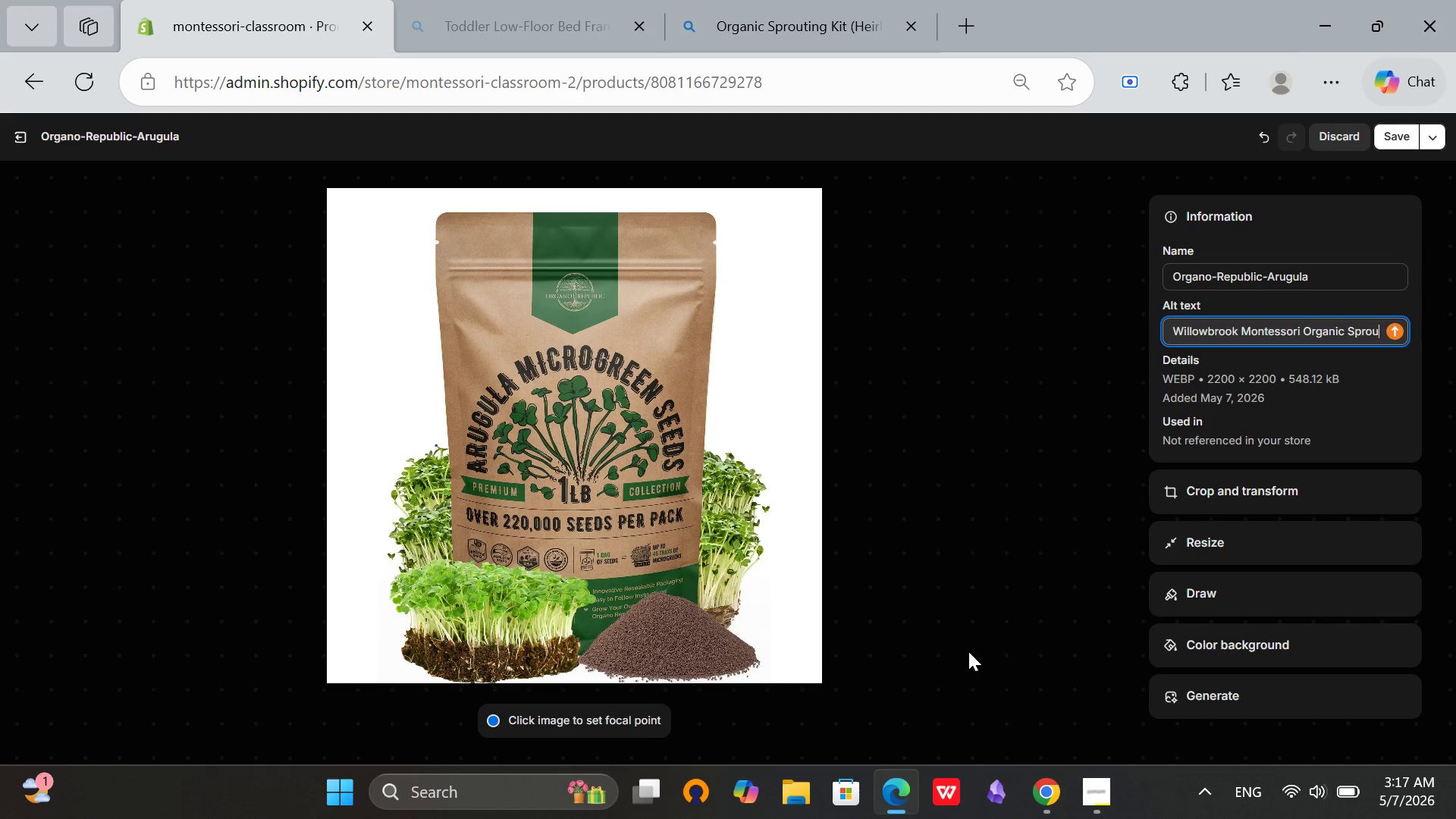 
type(ting Kit (Heirloom).)
key(Backspace)
type( from our Perishable ollection - )
 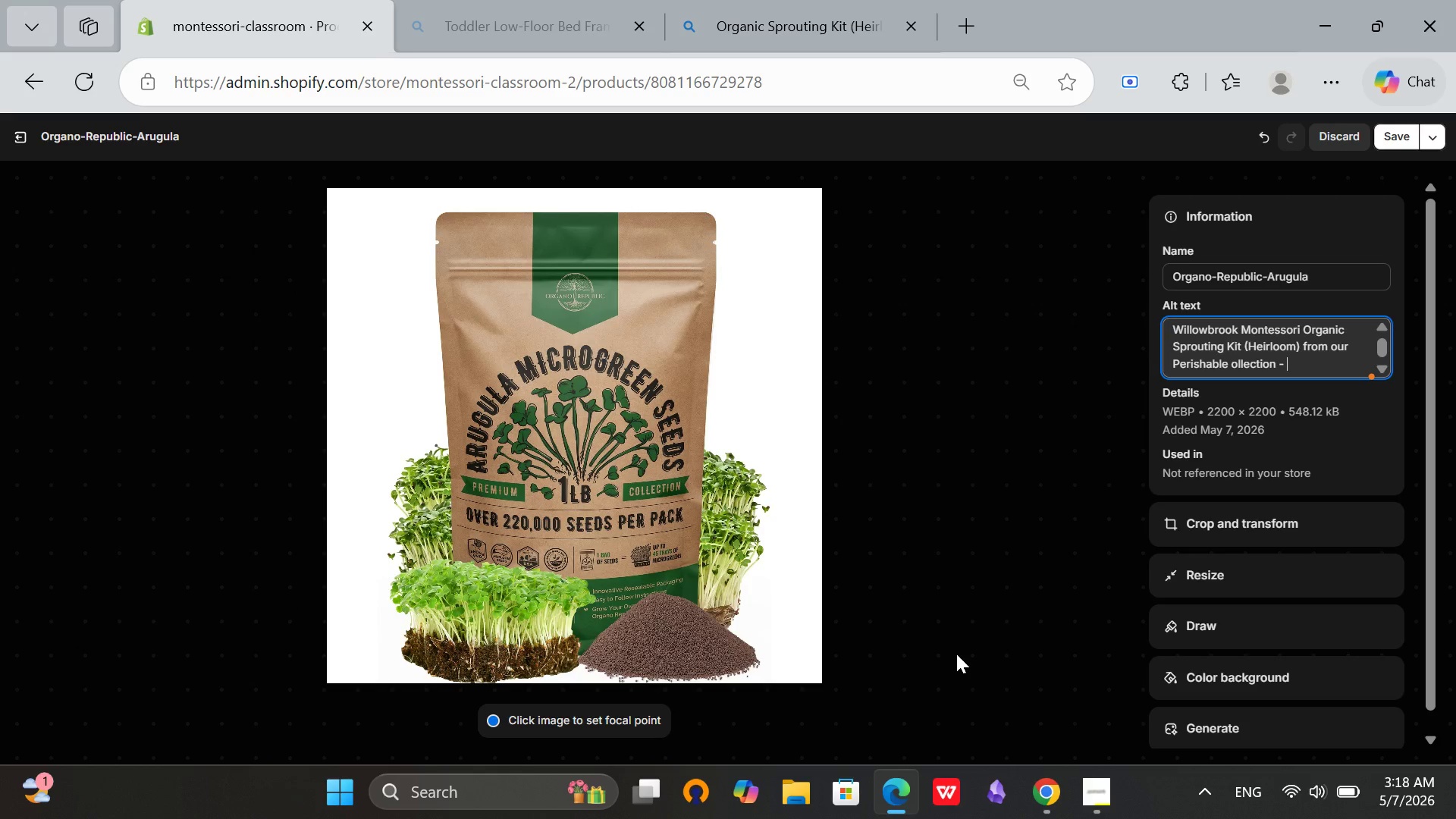 
hold_key(key=ArrowLeft, duration=0.8)
 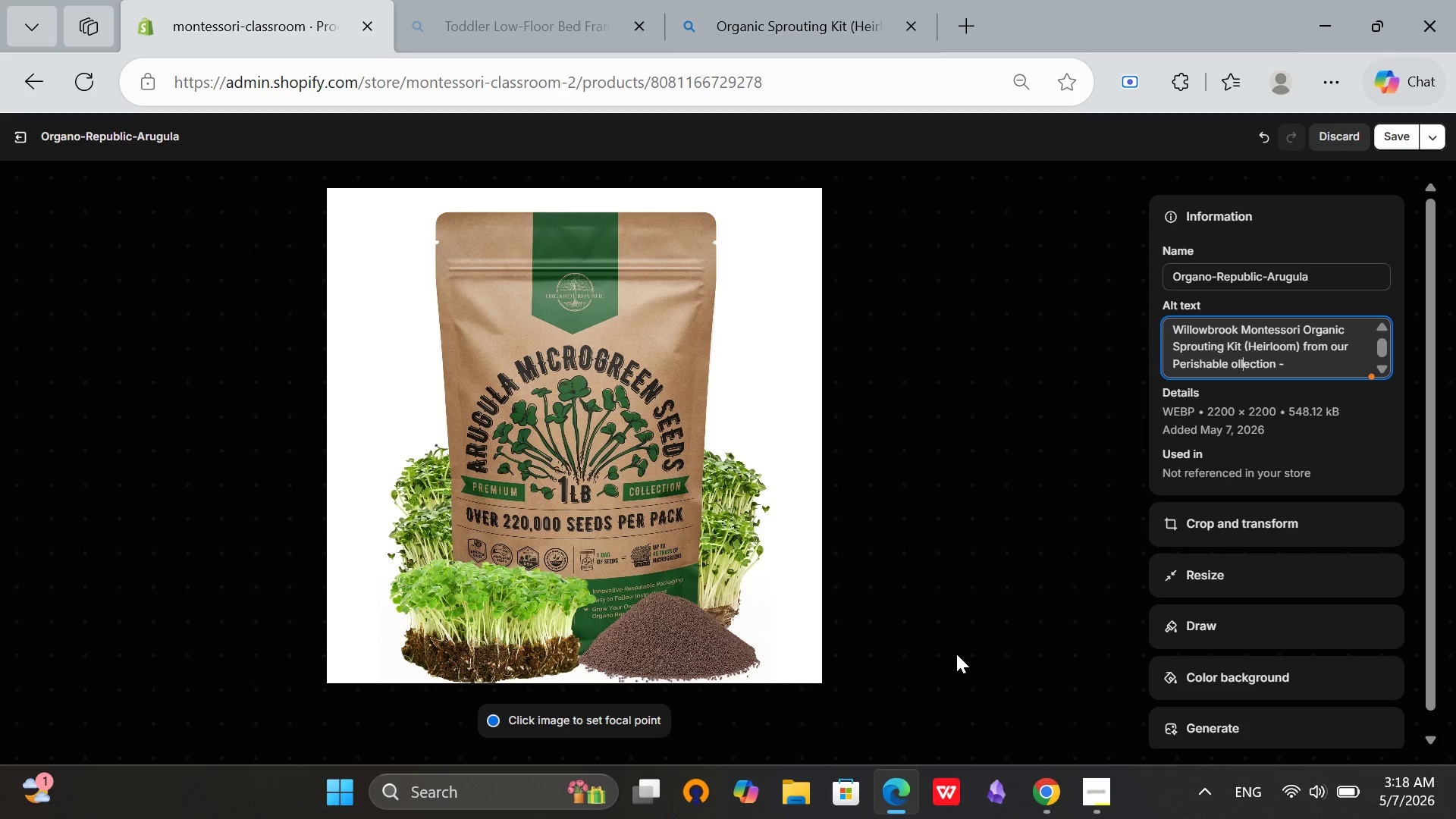 
key(ArrowLeft)
 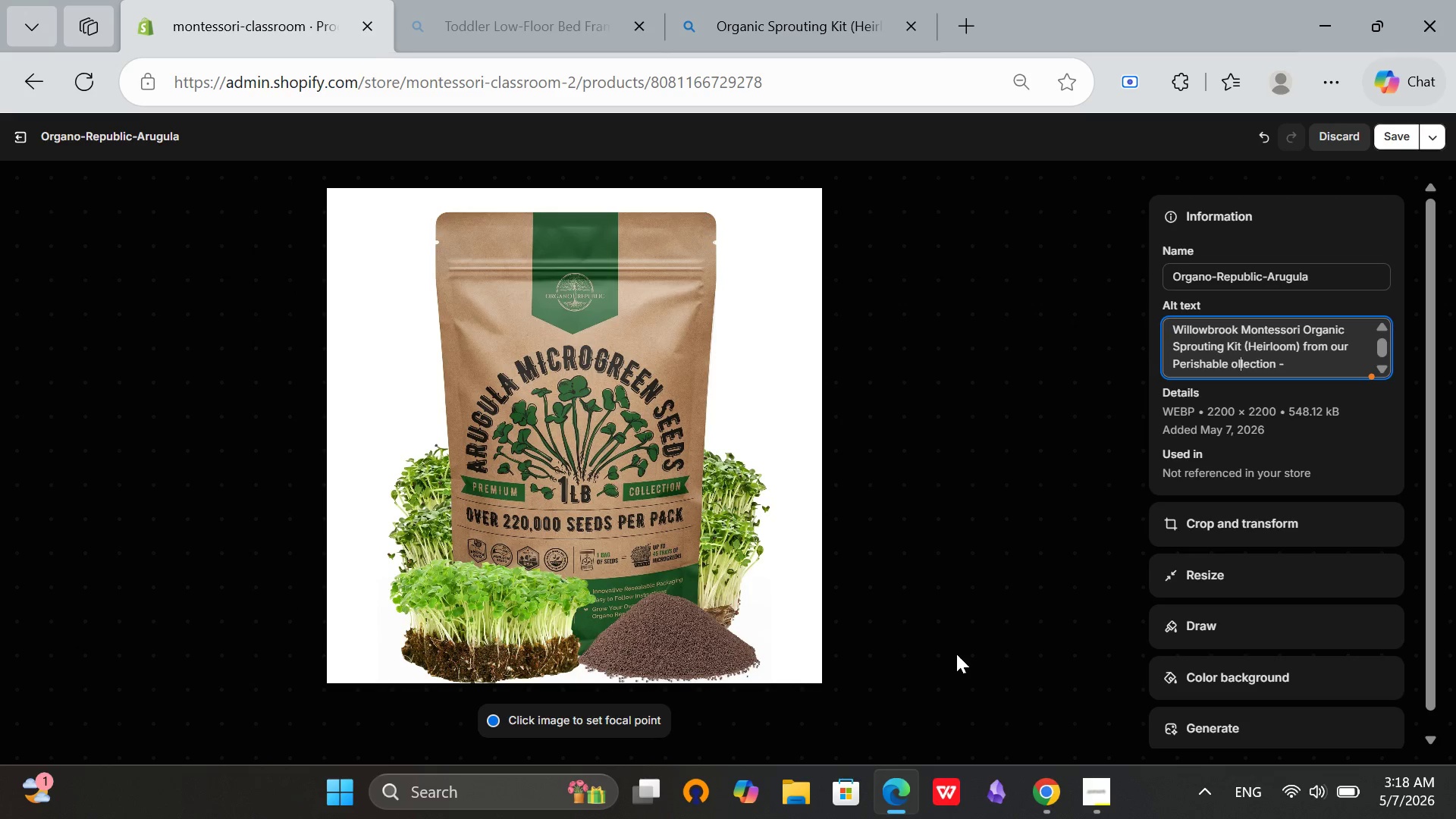 
key(ArrowLeft)
 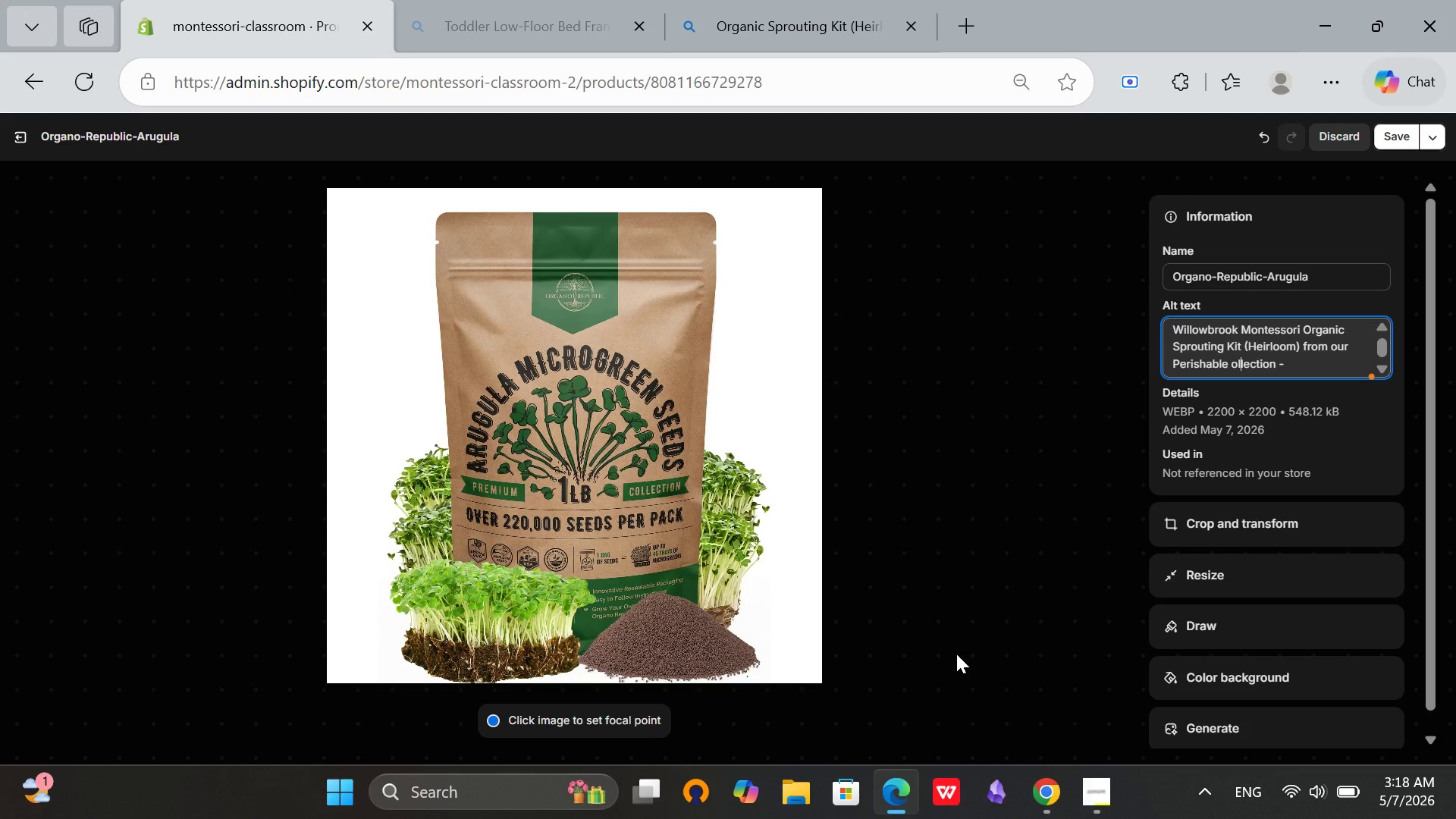 
key(ArrowLeft)
 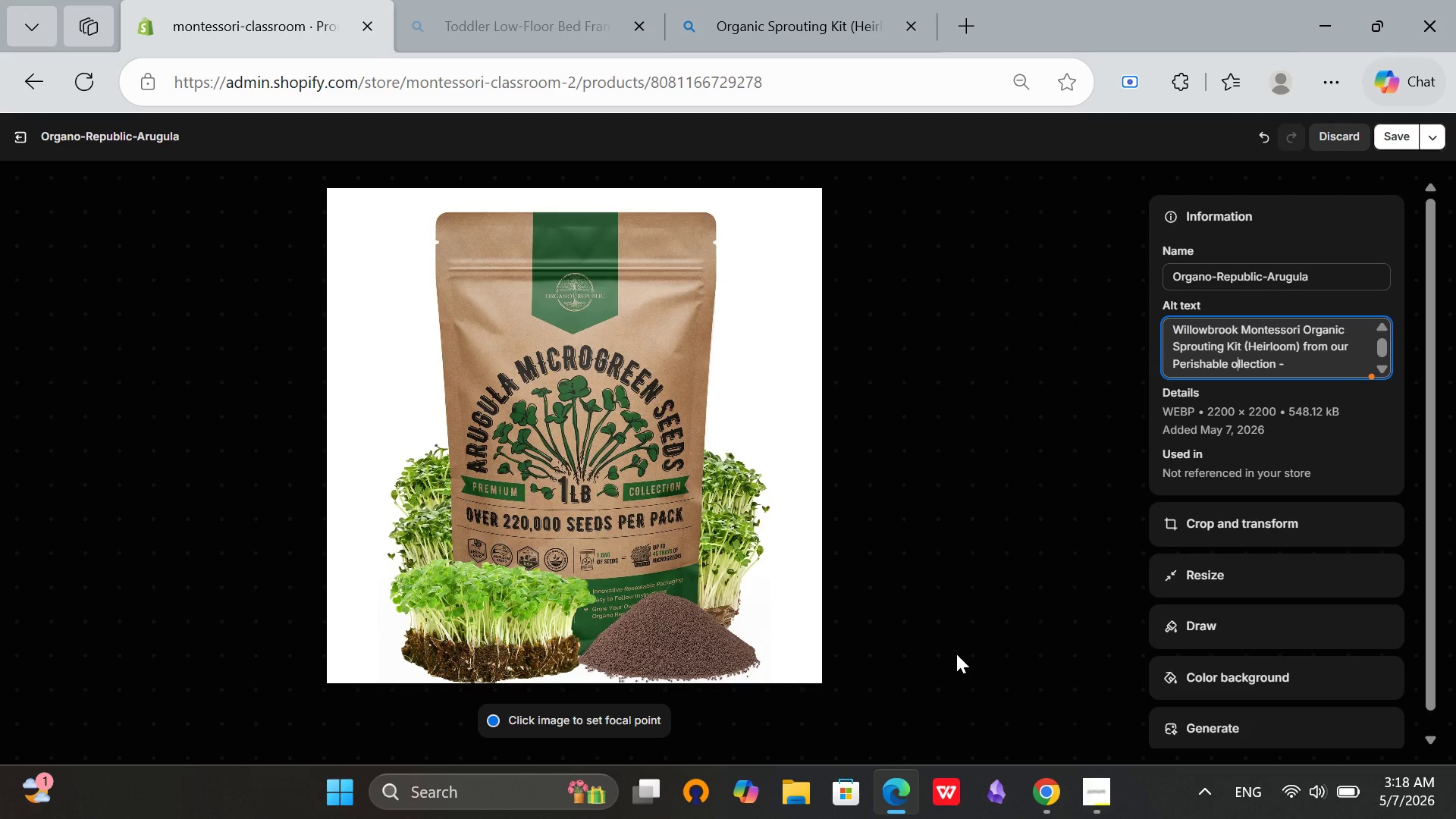 
key(ArrowLeft)
 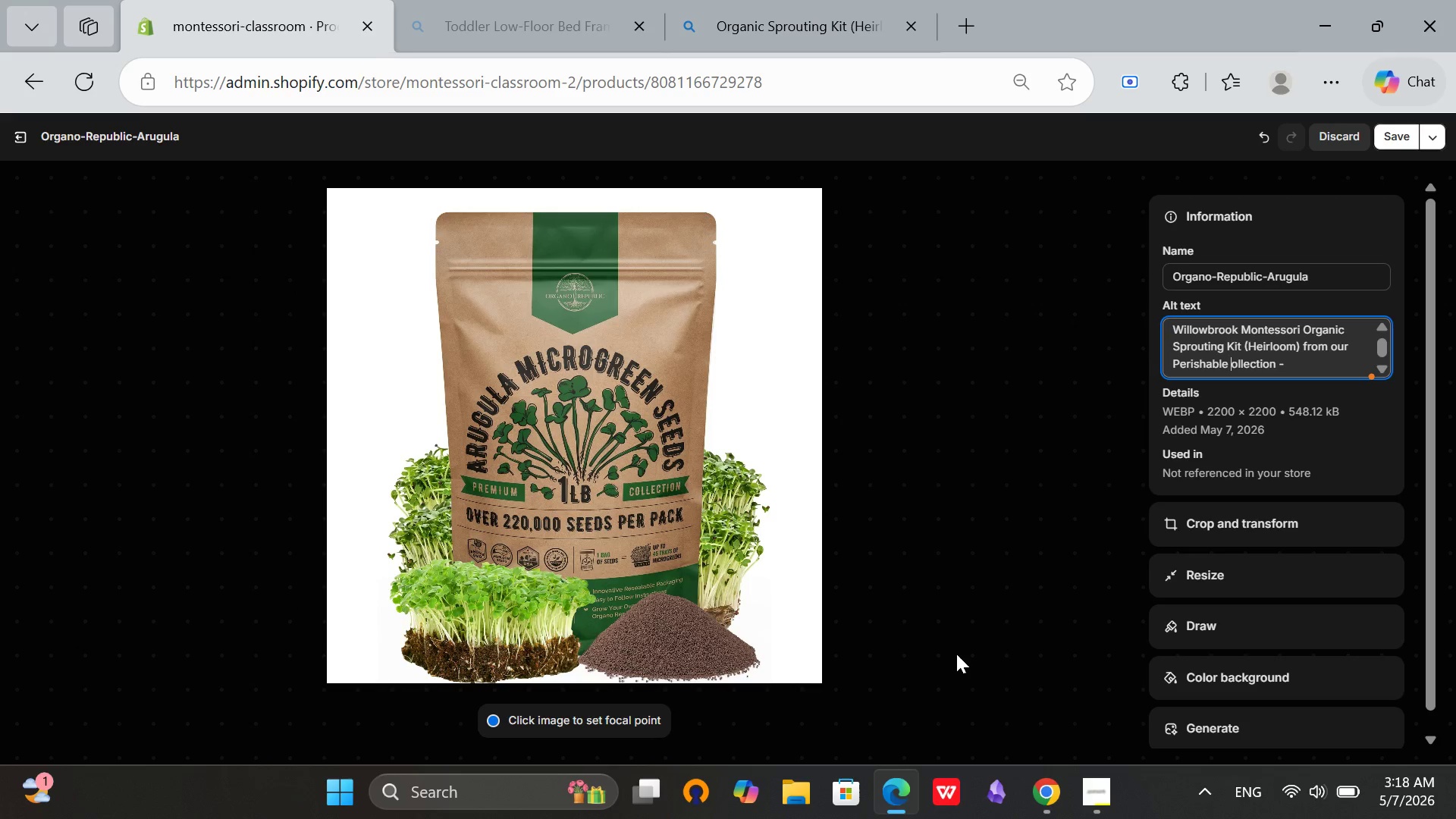 
type(c complete sp)
 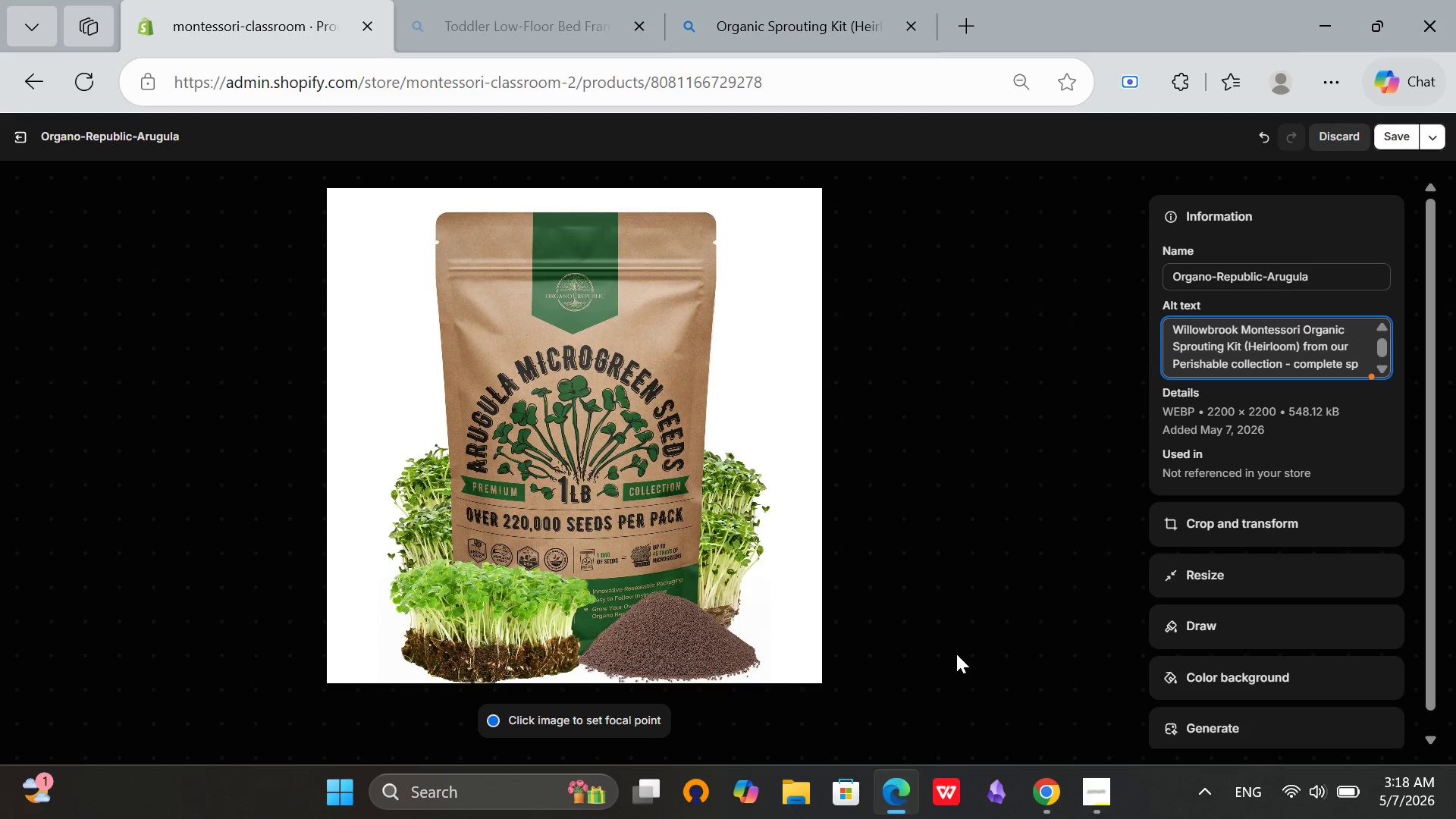 
hold_key(key=ArrowRight, duration=0.92)
 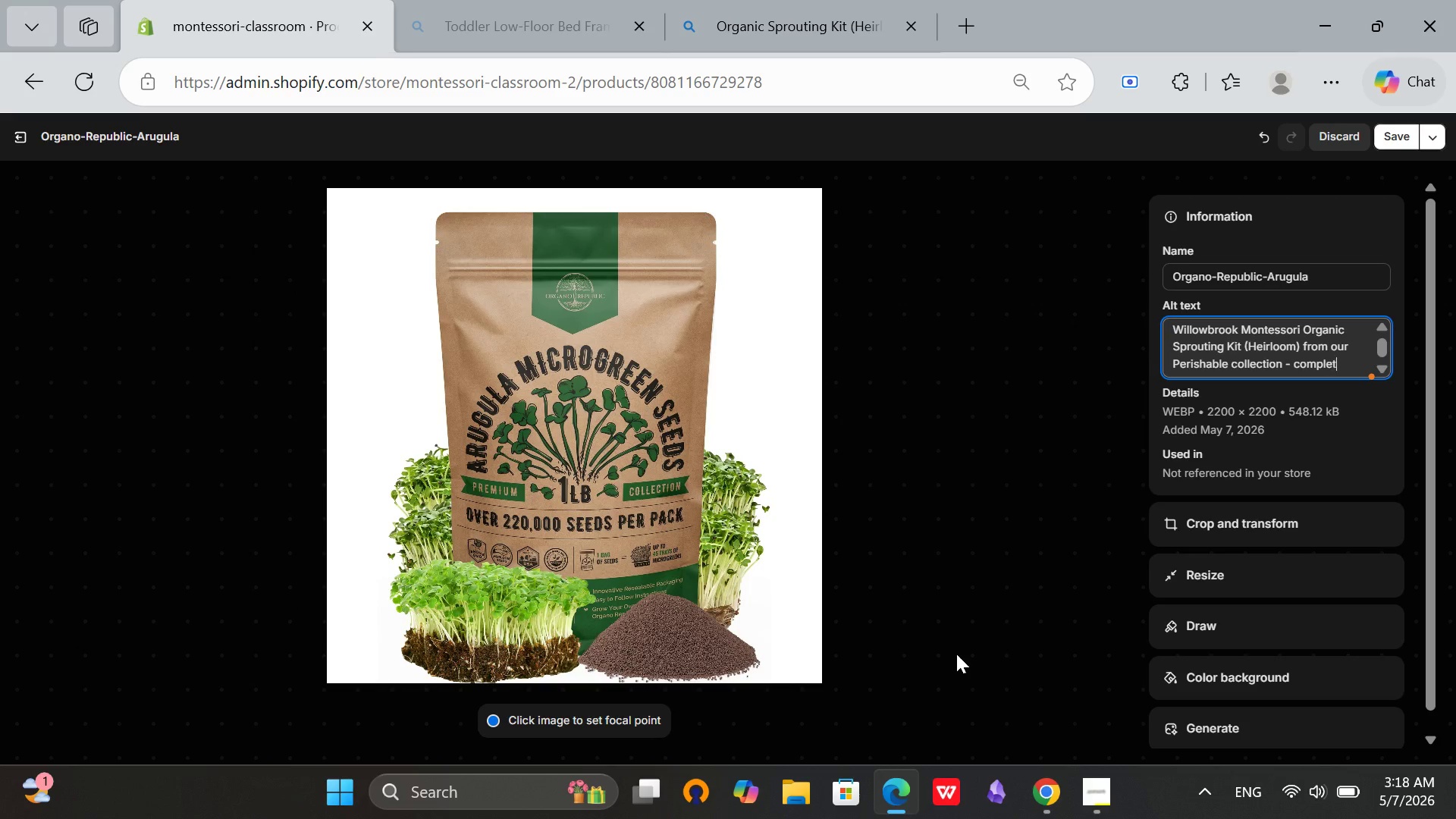 
type(routing garden witj)
key(Backspace)
type(h organic seeds)
 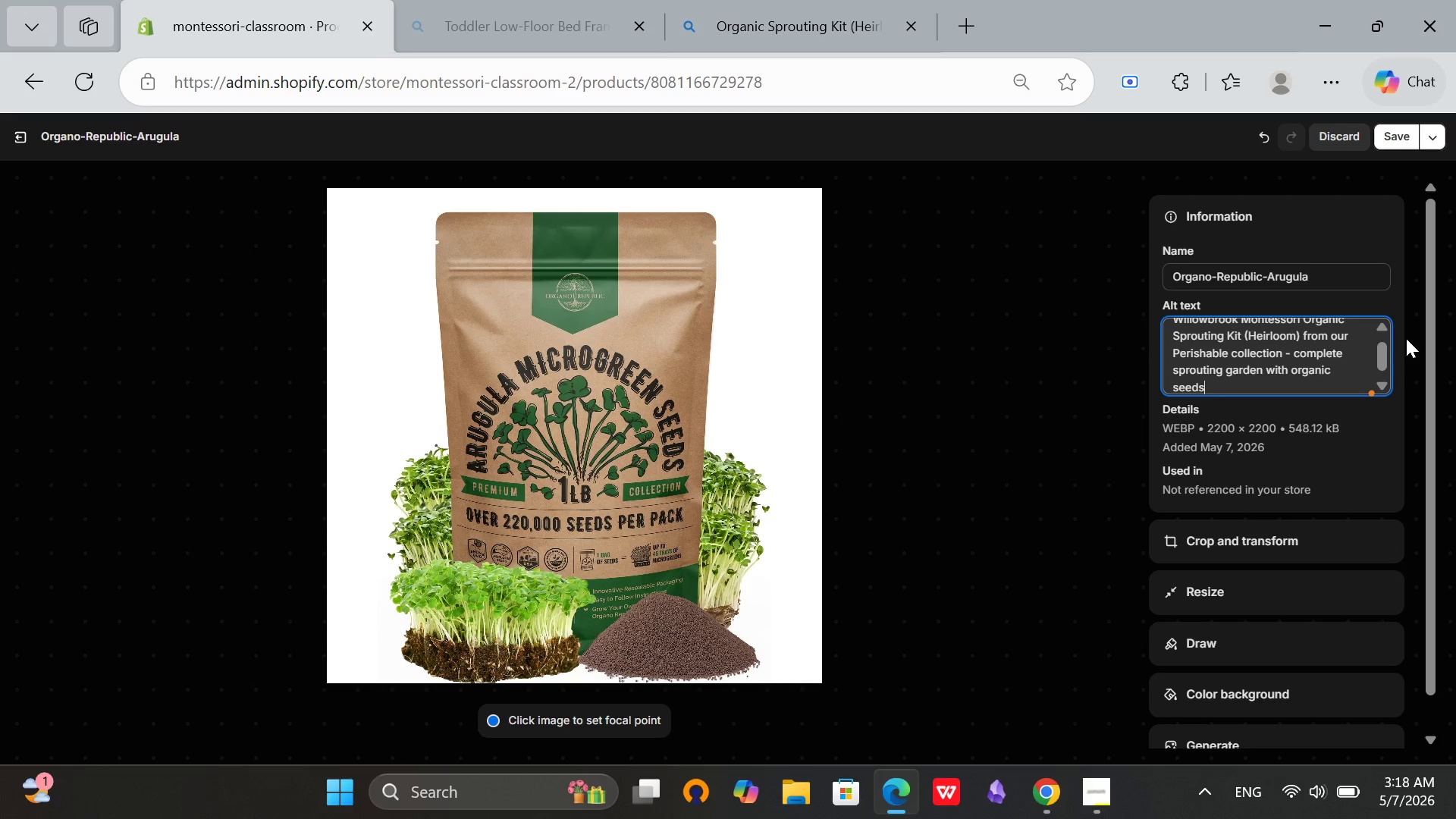 
left_click([1384, 145])
 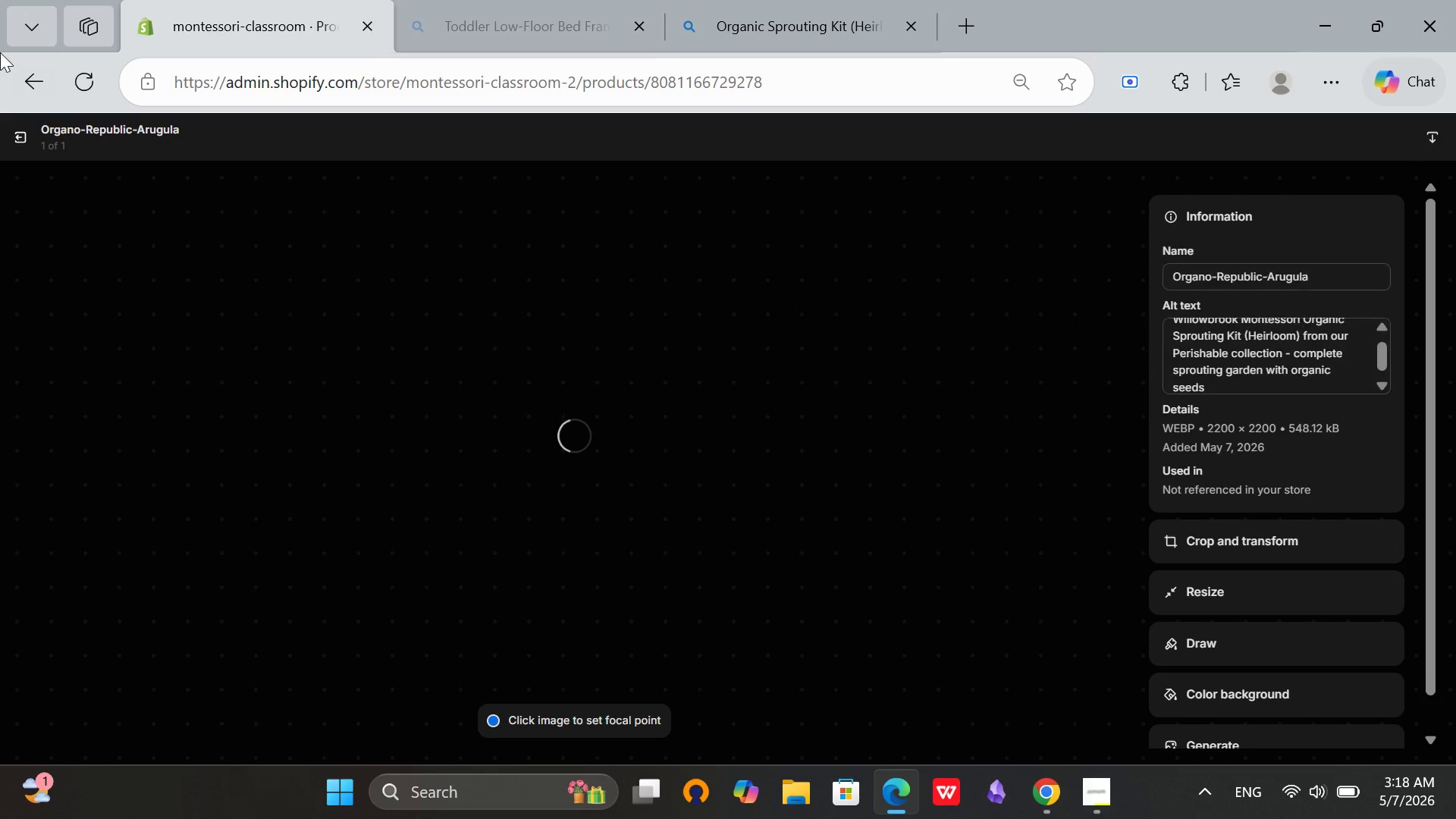 
left_click([15, 143])
 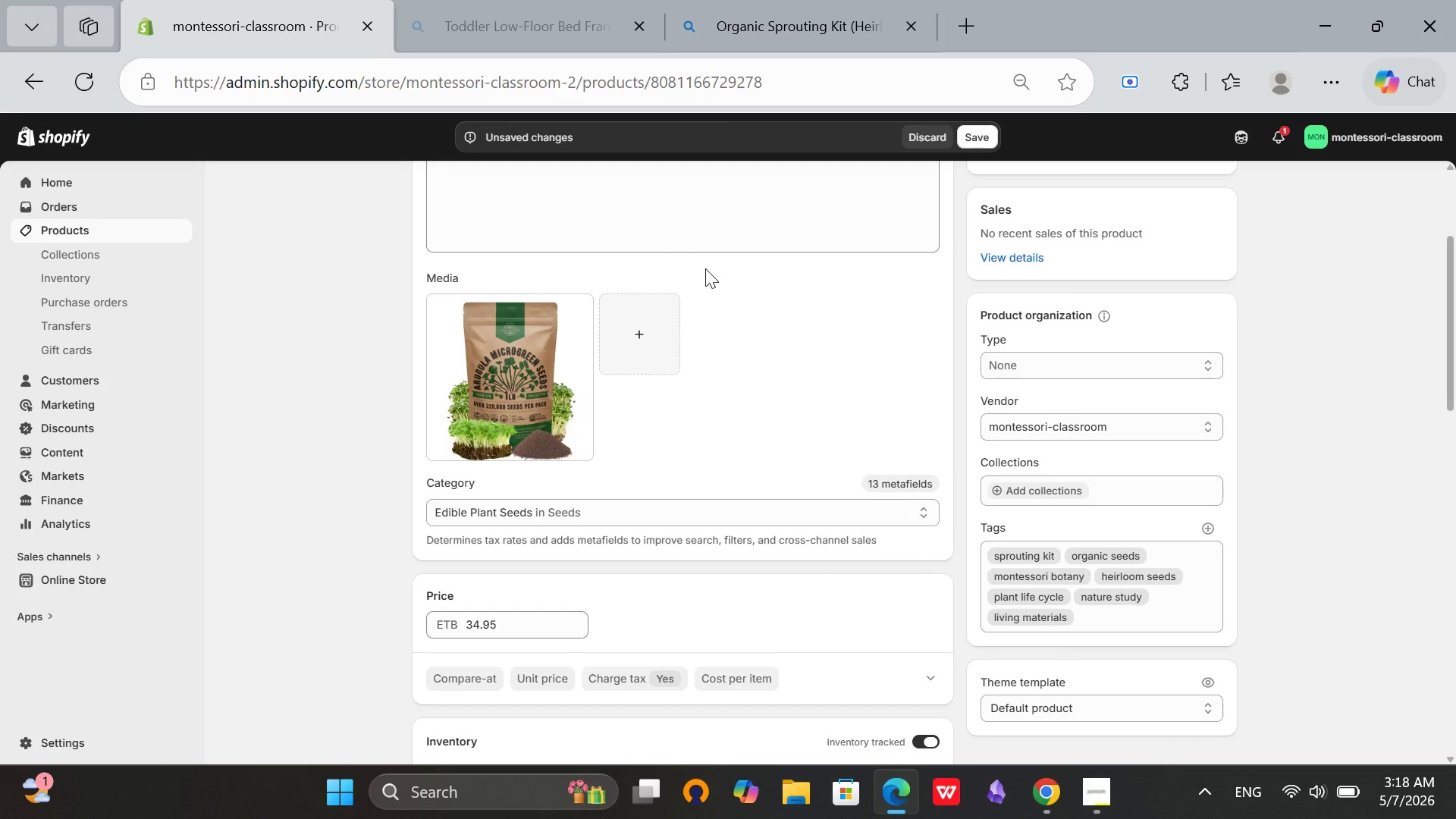 
scroll: coordinate [876, 339], scroll_direction: up, amount: 1.0
 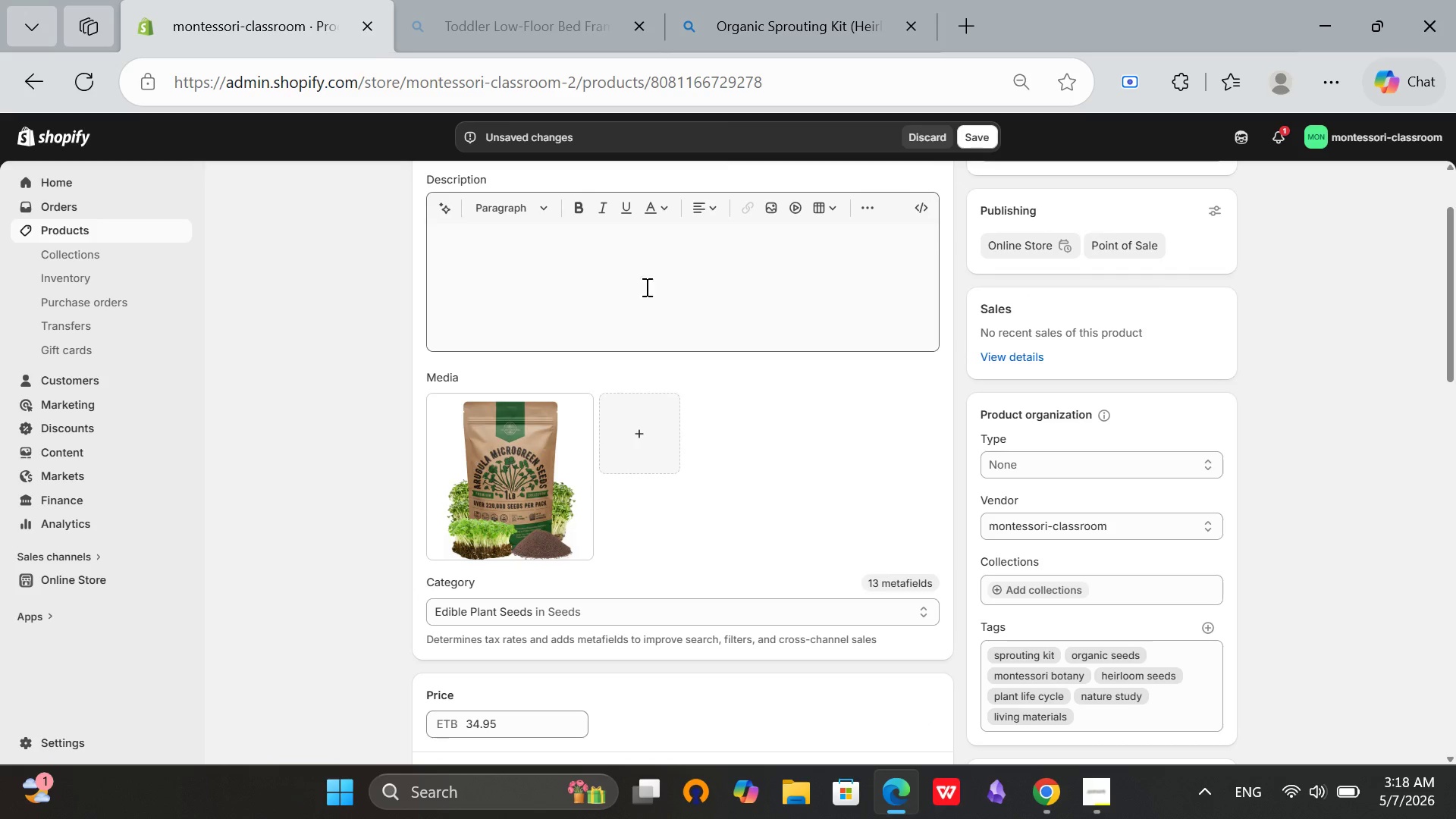 
left_click([643, 272])
 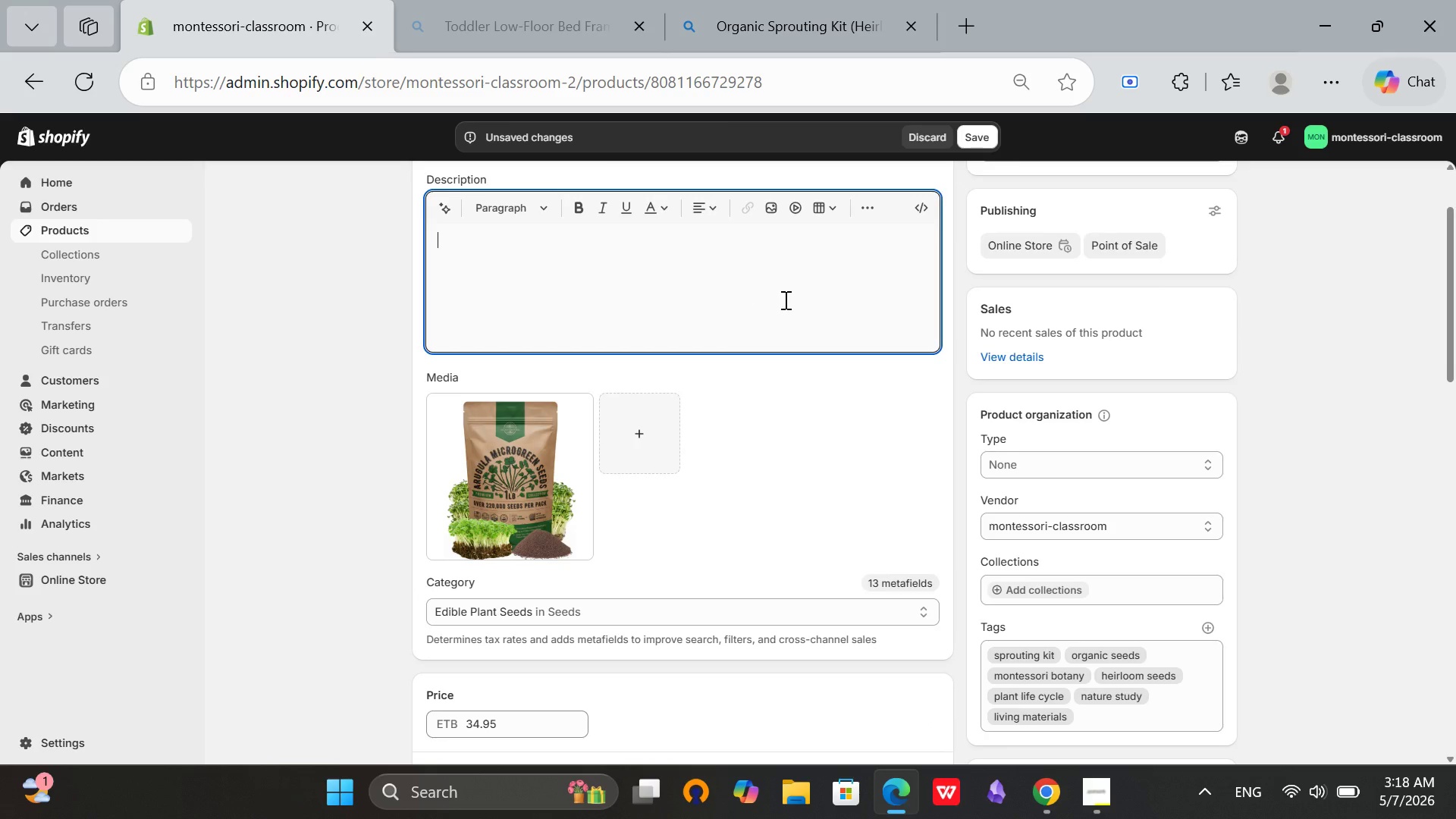 
scroll: coordinate [784, 300], scroll_direction: up, amount: 1.0
 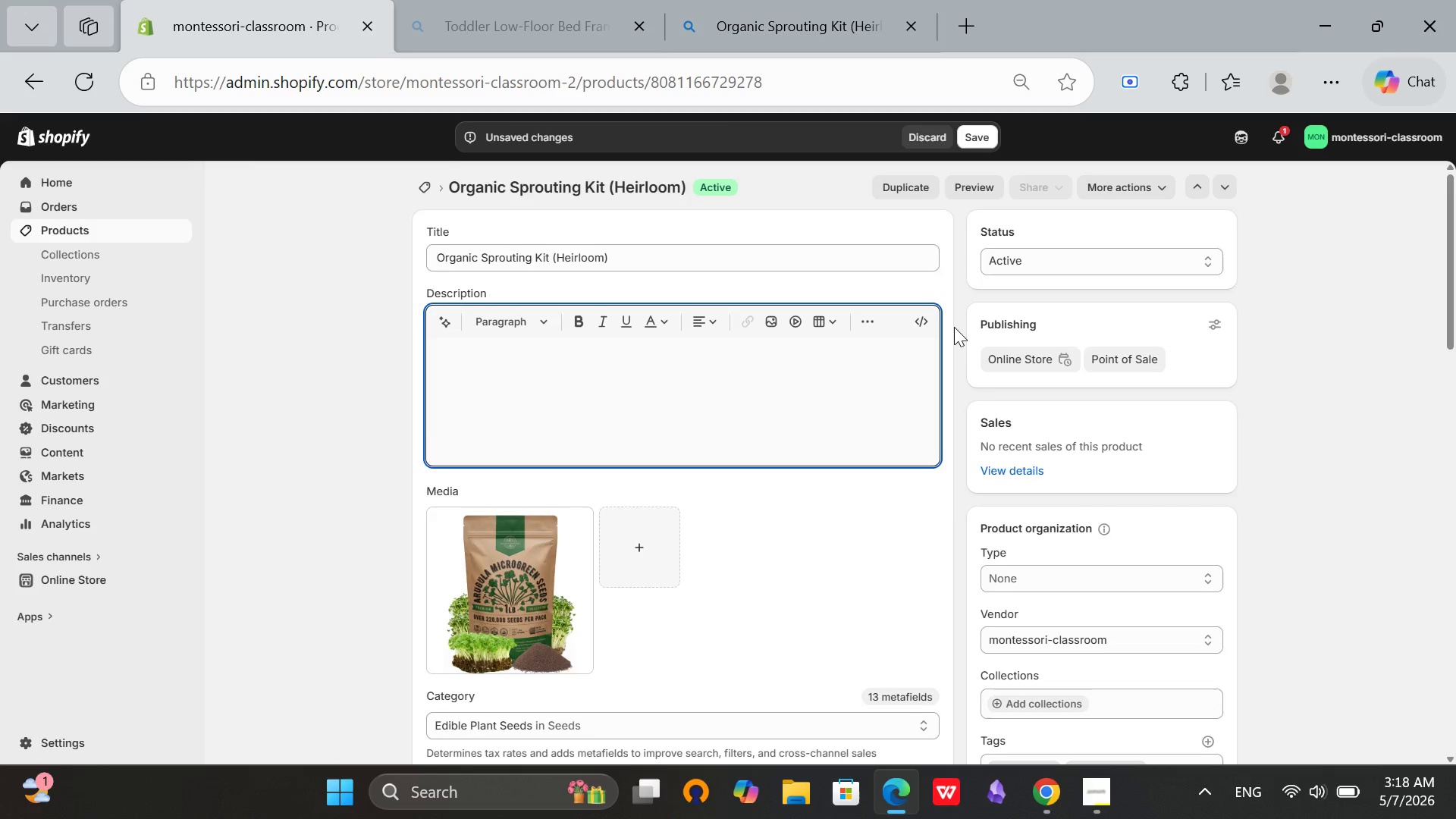 
scroll: coordinate [954, 327], scroll_direction: down, amount: 2.0
 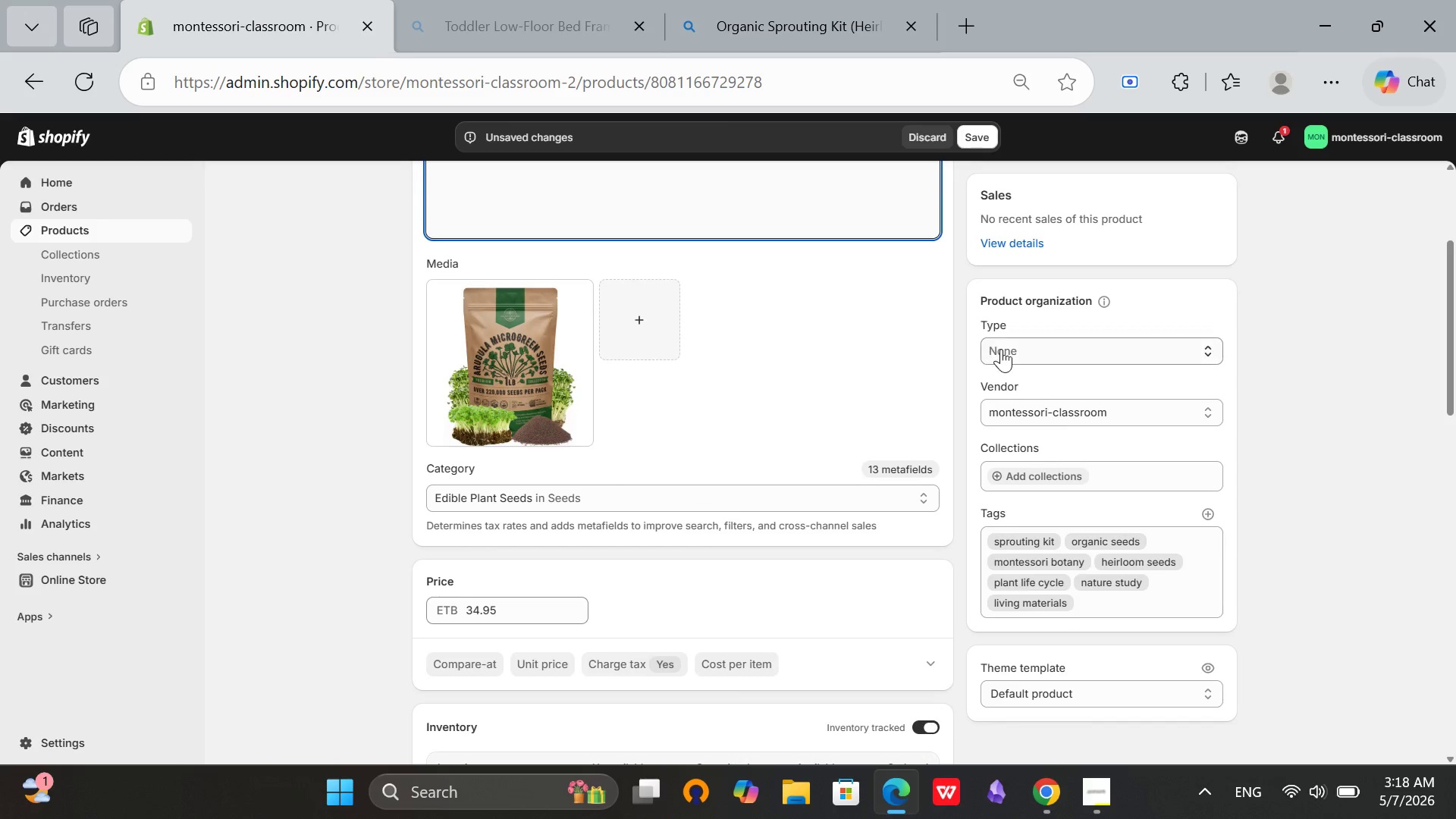 
left_click([1006, 350])
 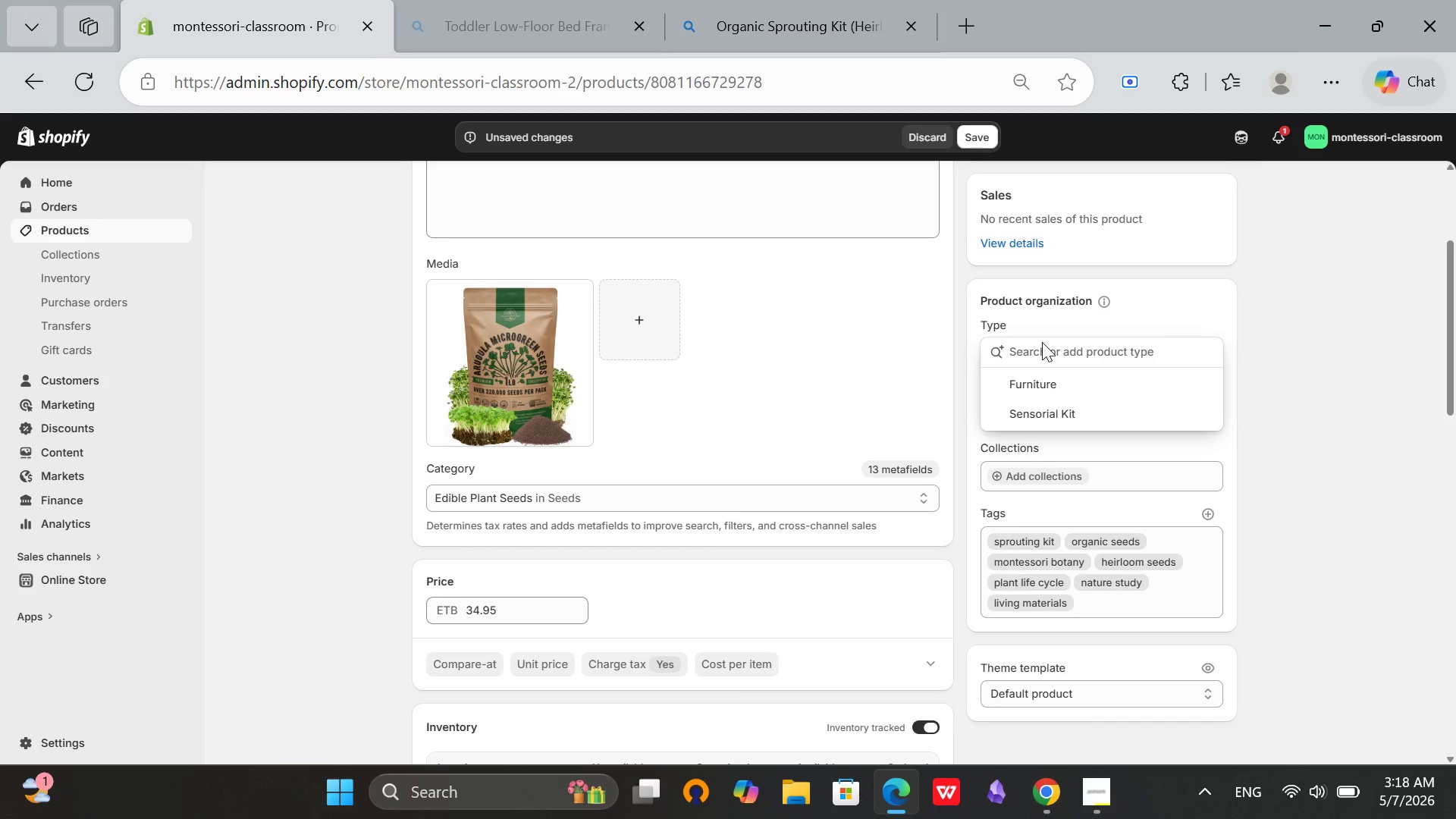 
wait(5.56)
 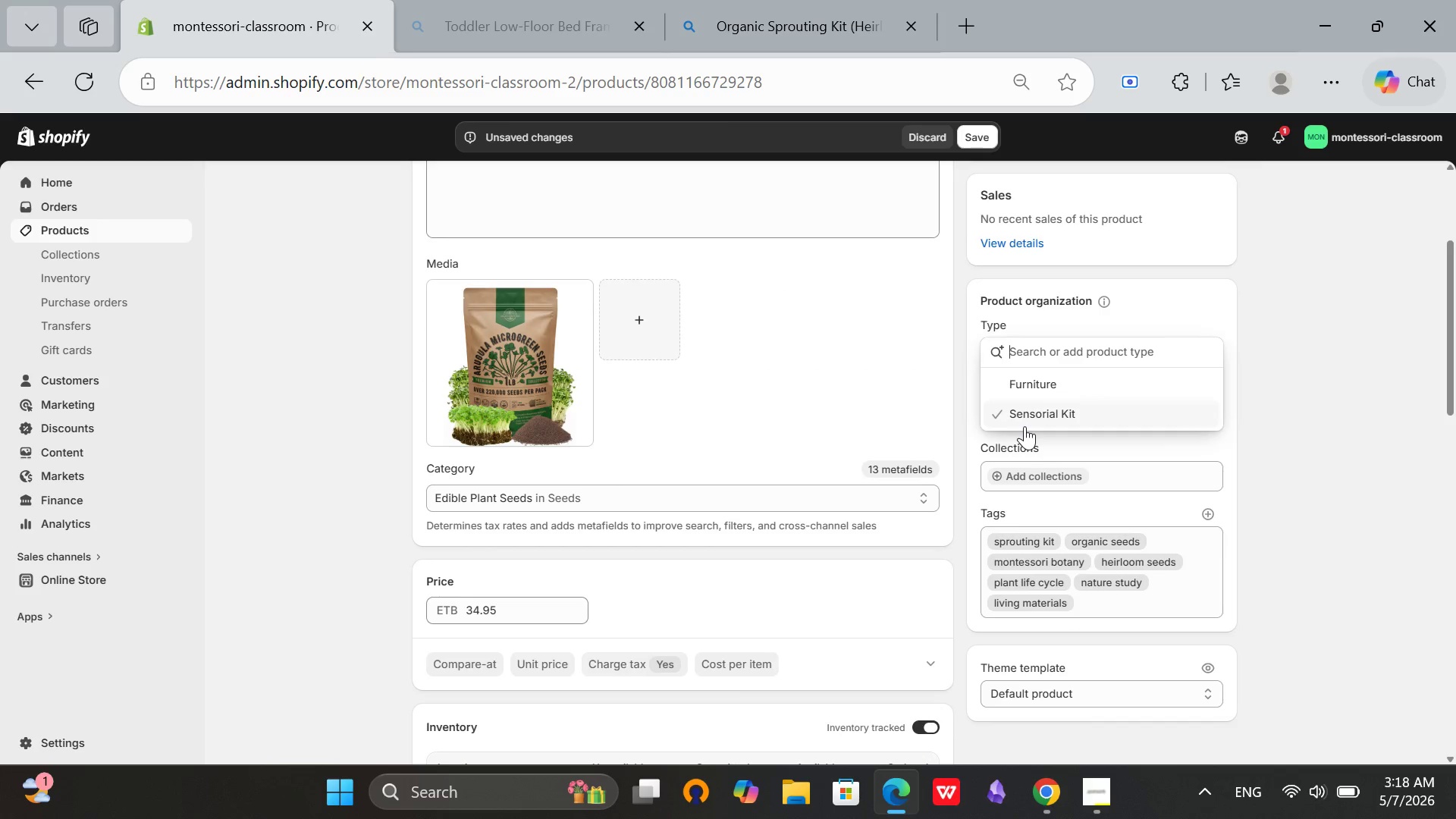 
type(Perishable)
 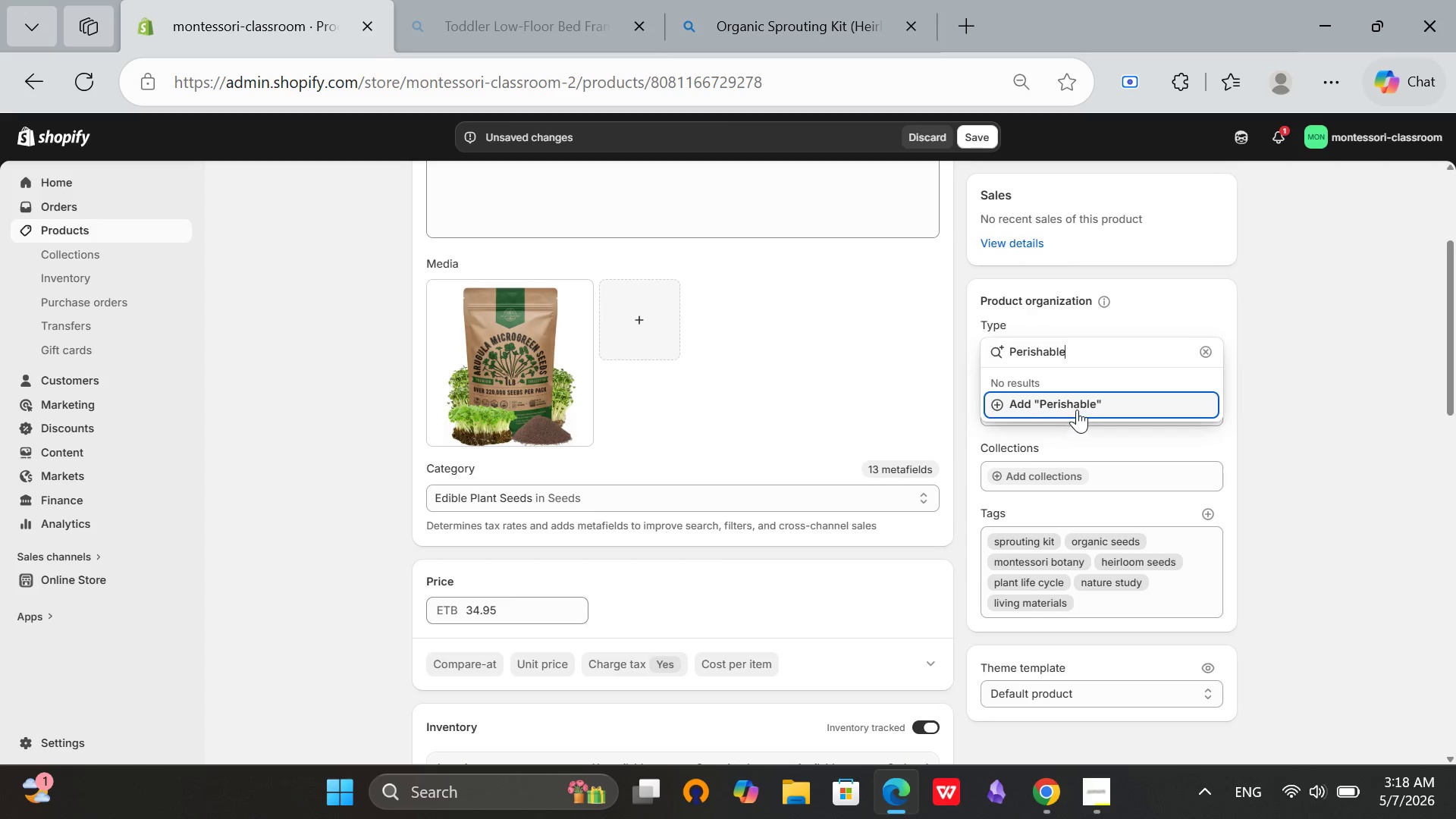 
wait(5.95)
 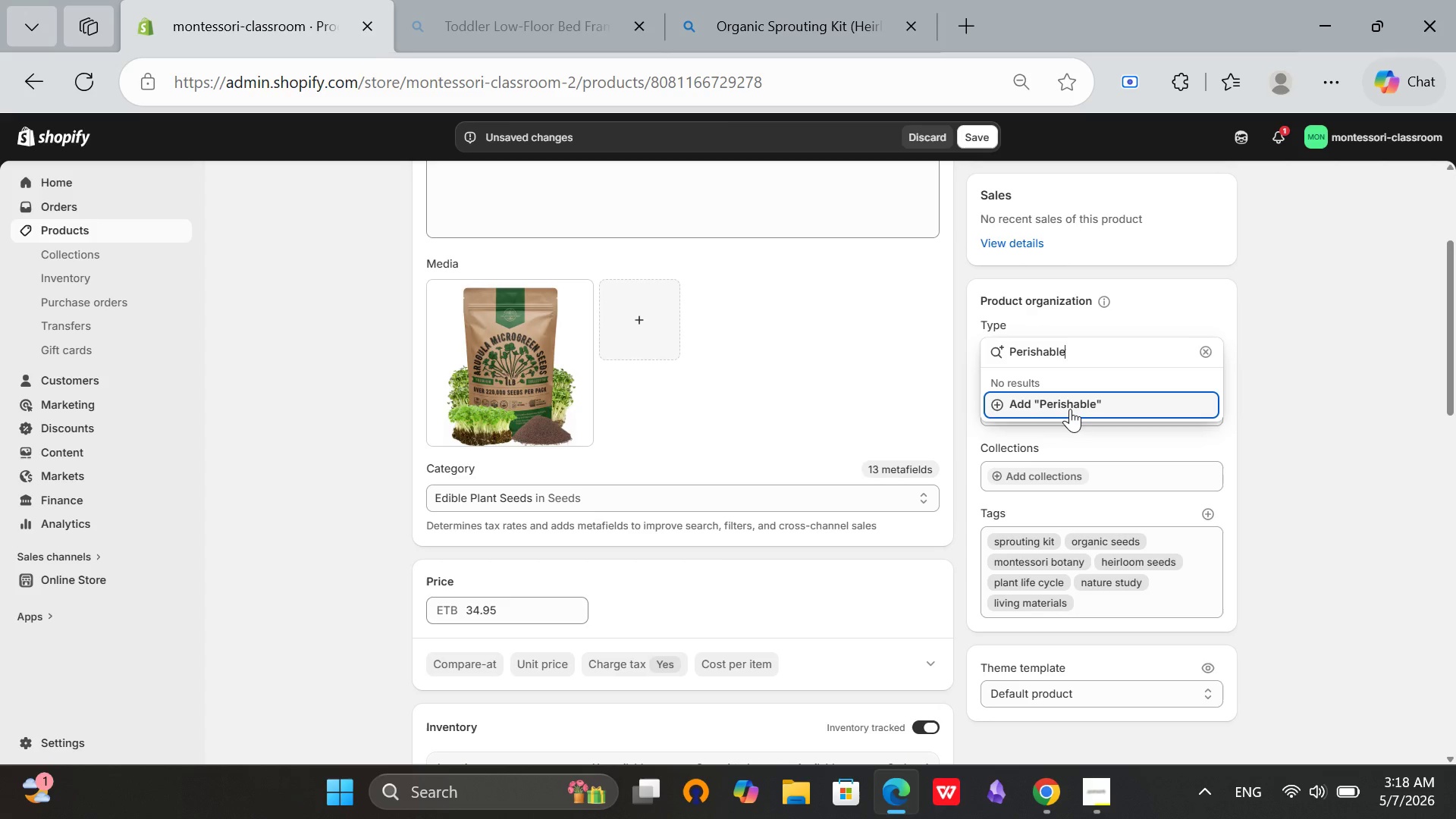 
left_click([1077, 409])
 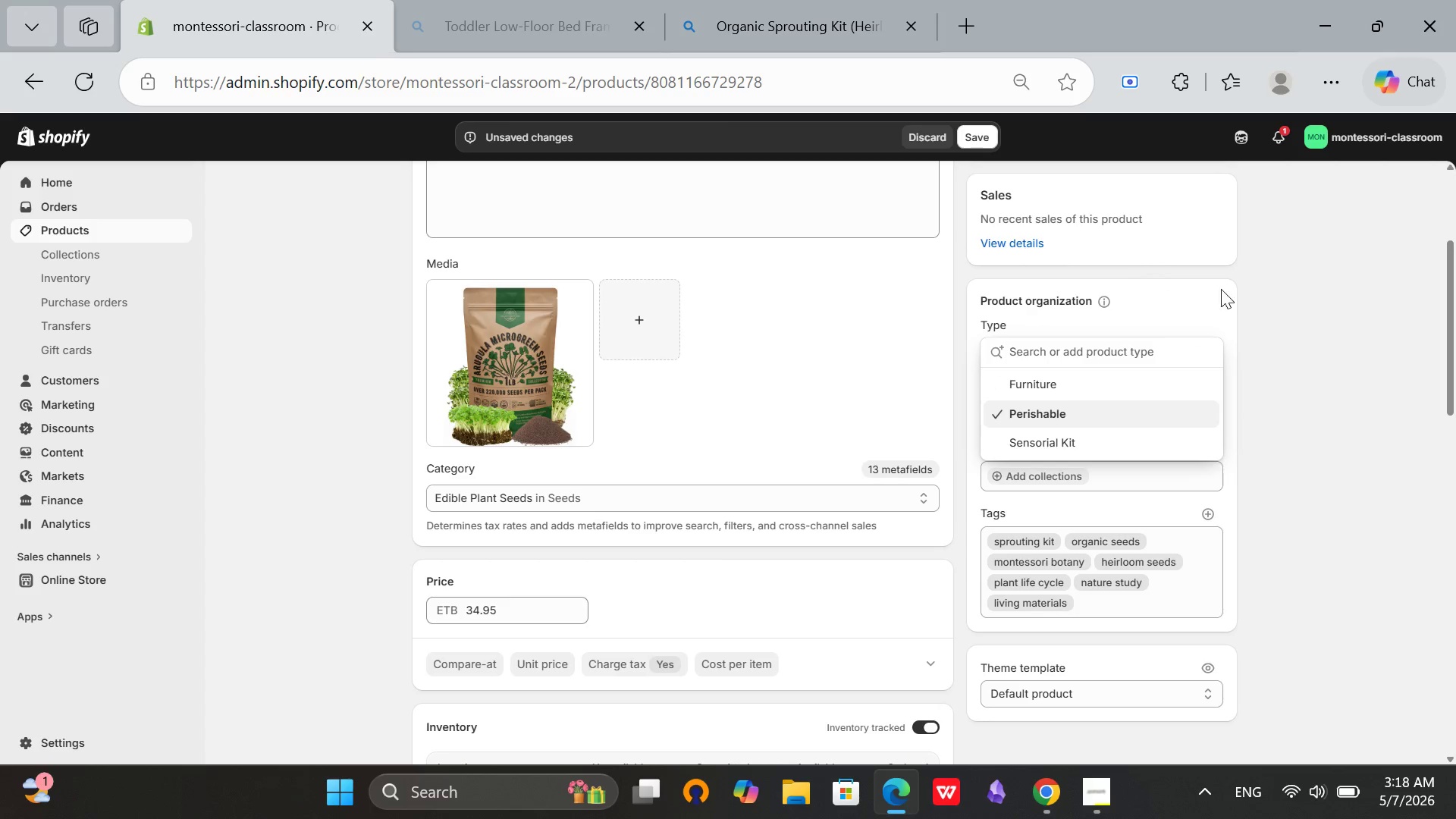 
left_click([1300, 199])
 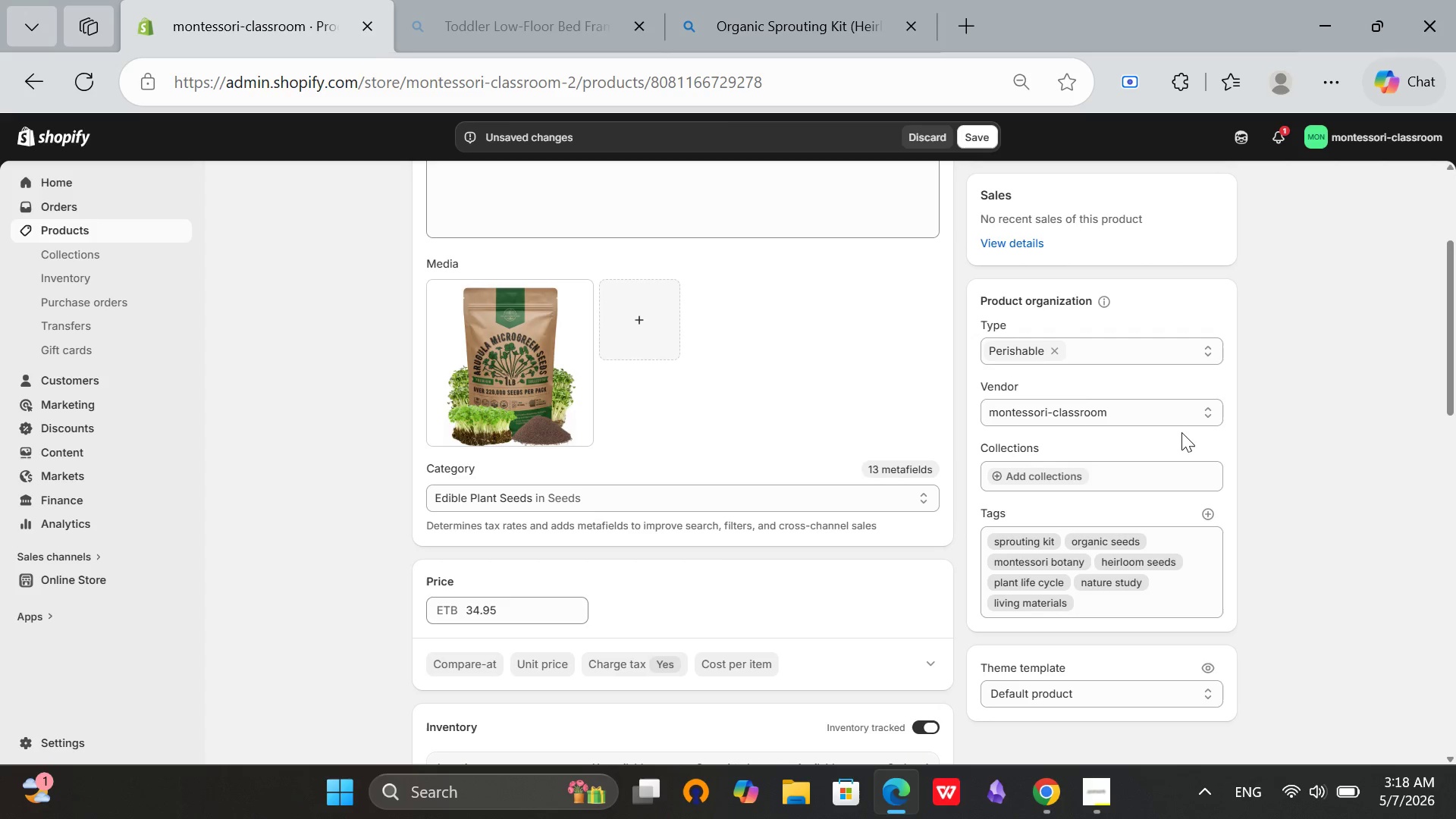 
scroll: coordinate [837, 461], scroll_direction: down, amount: 10.0
 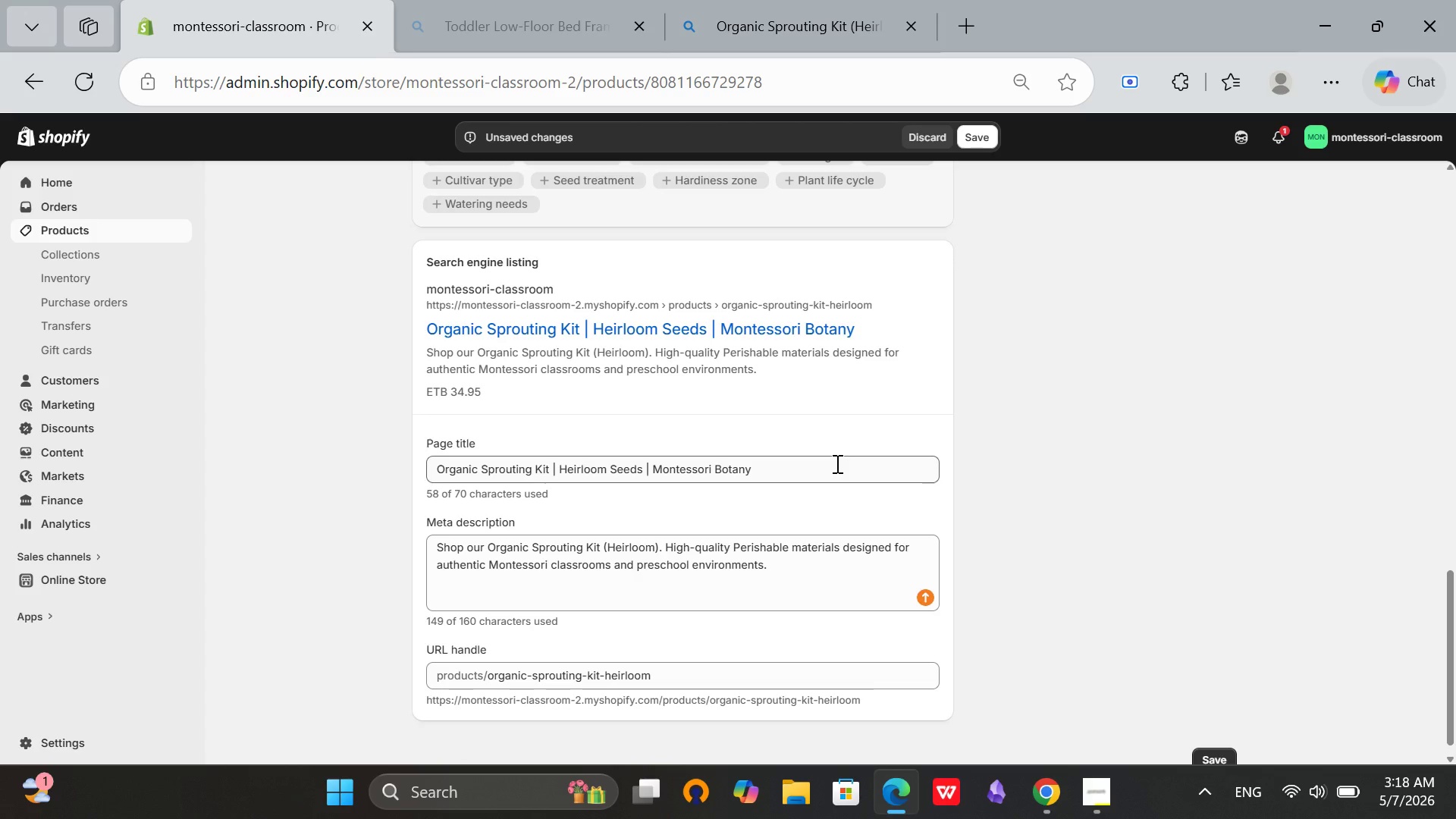 
scroll: coordinate [831, 465], scroll_direction: up, amount: 10.0
 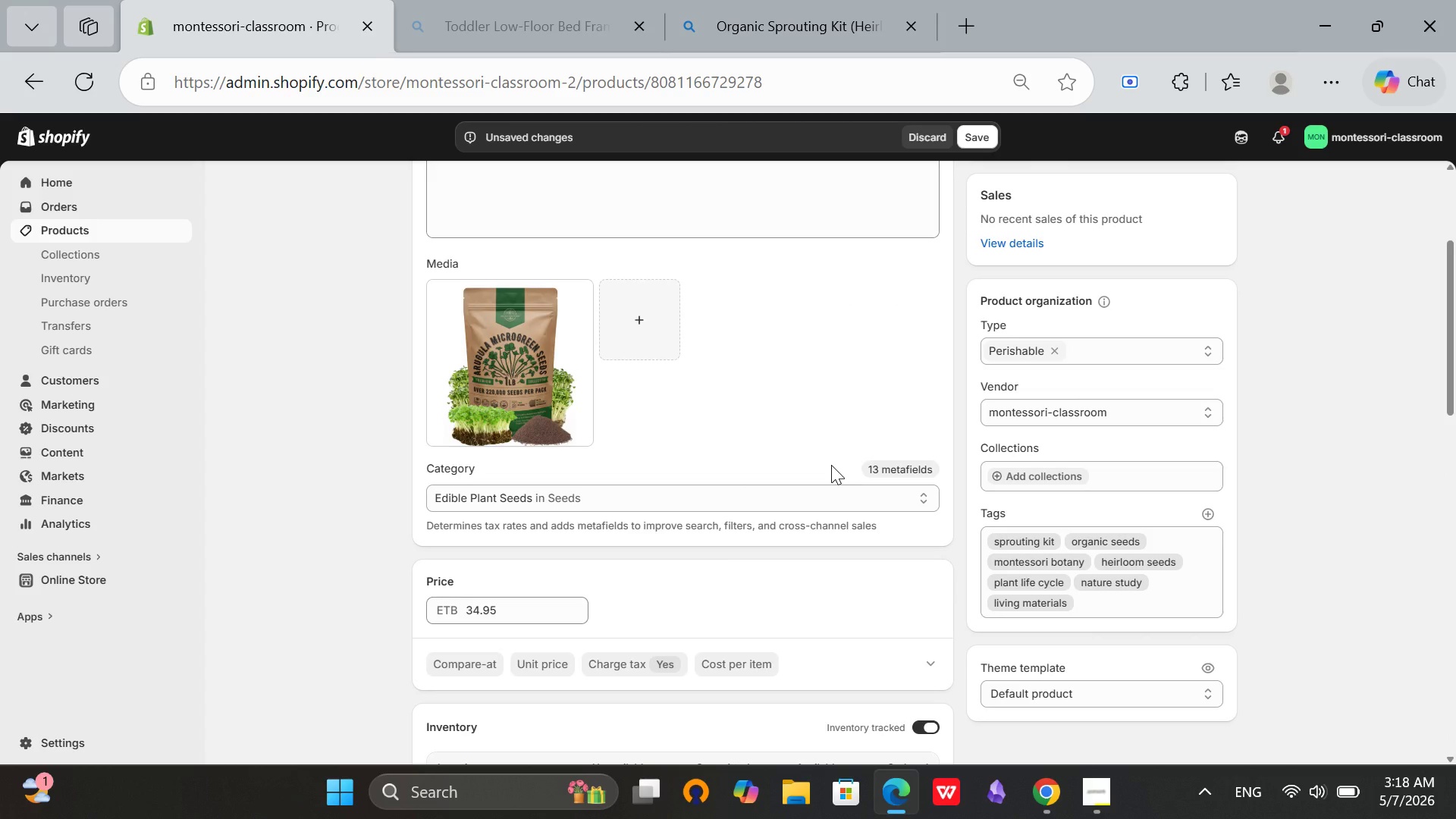 
scroll: coordinate [831, 465], scroll_direction: down, amount: 5.0
 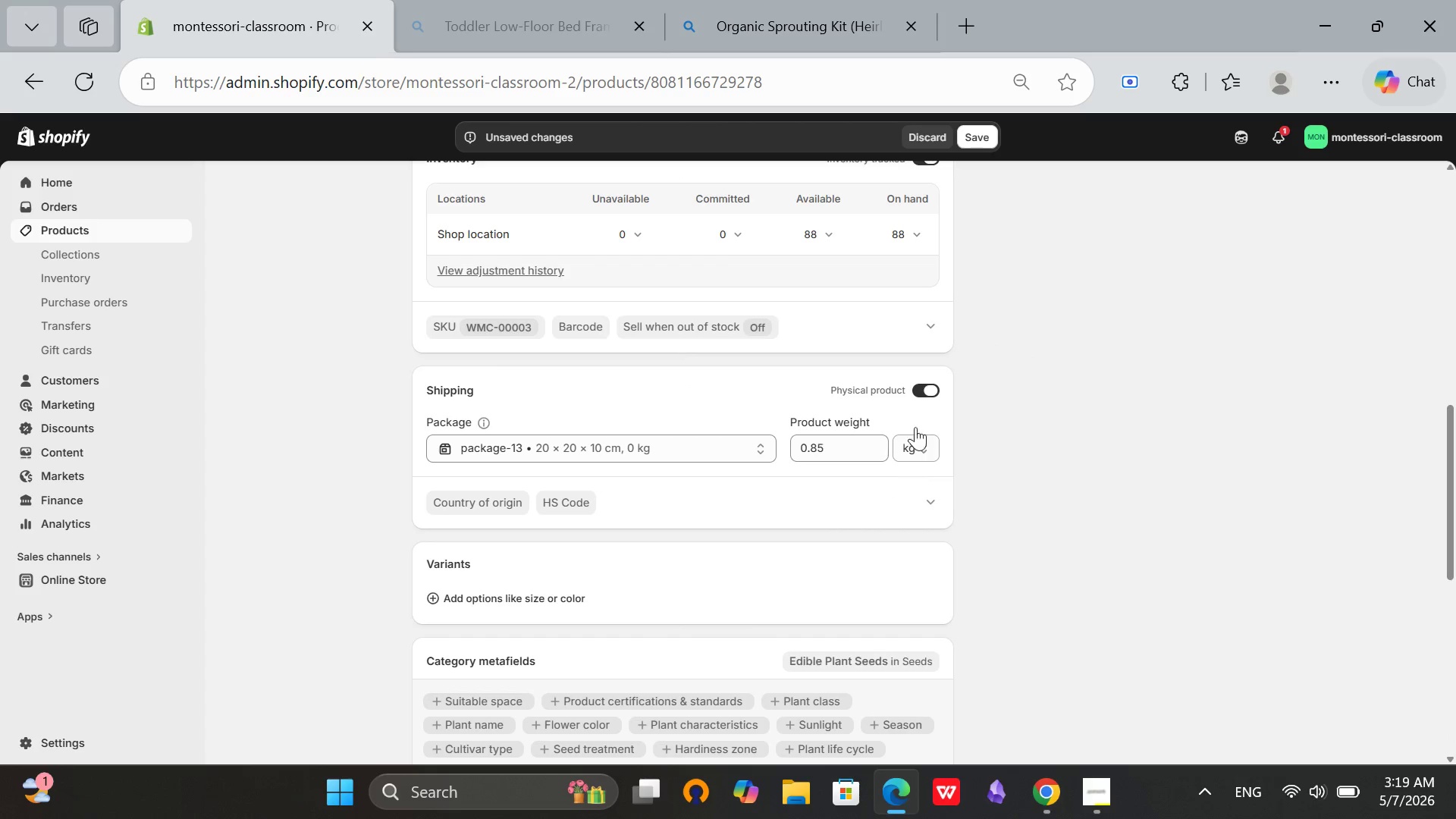 
scroll: coordinate [932, 333], scroll_direction: up, amount: 7.0
 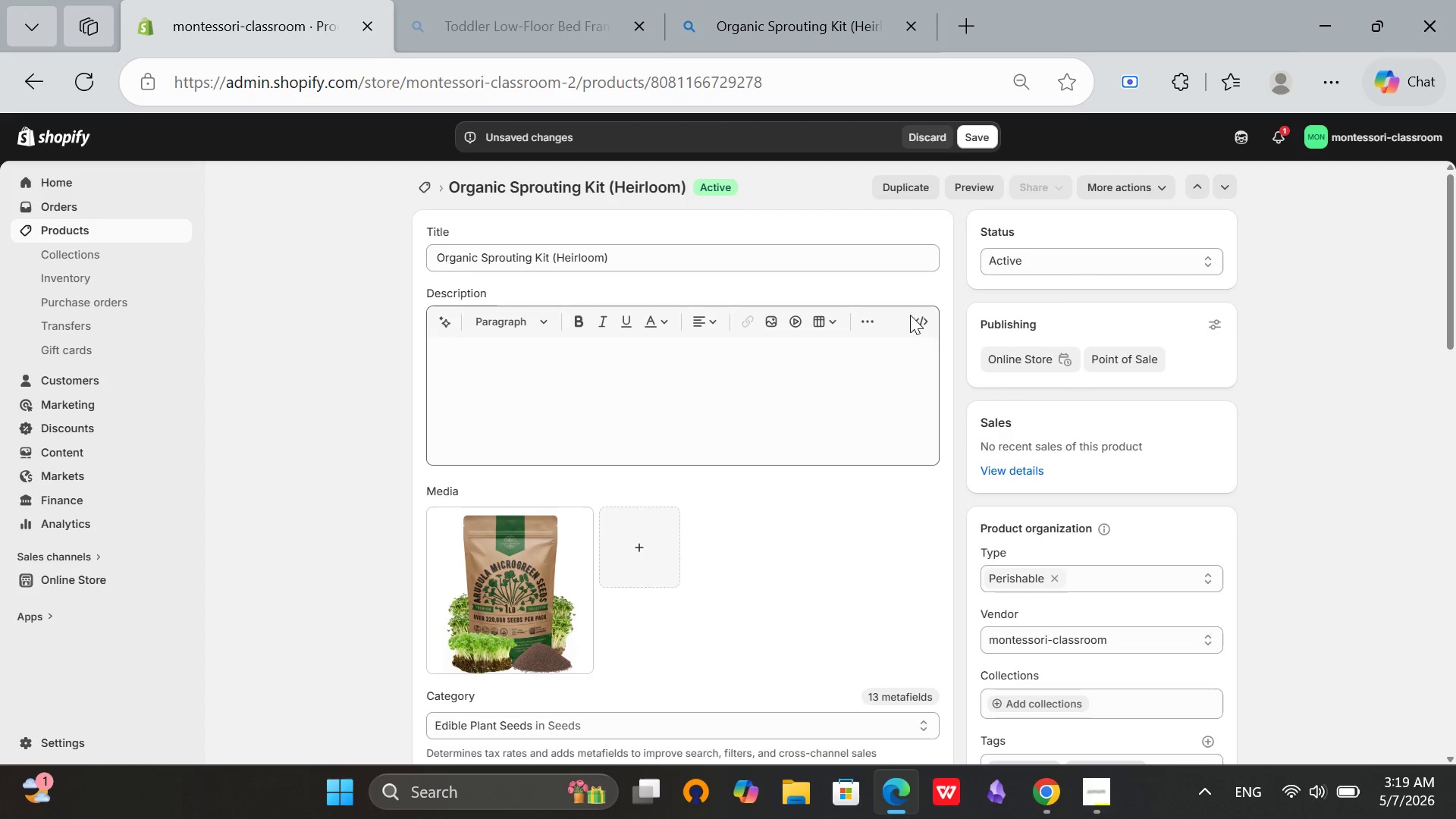 
left_click([921, 317])
 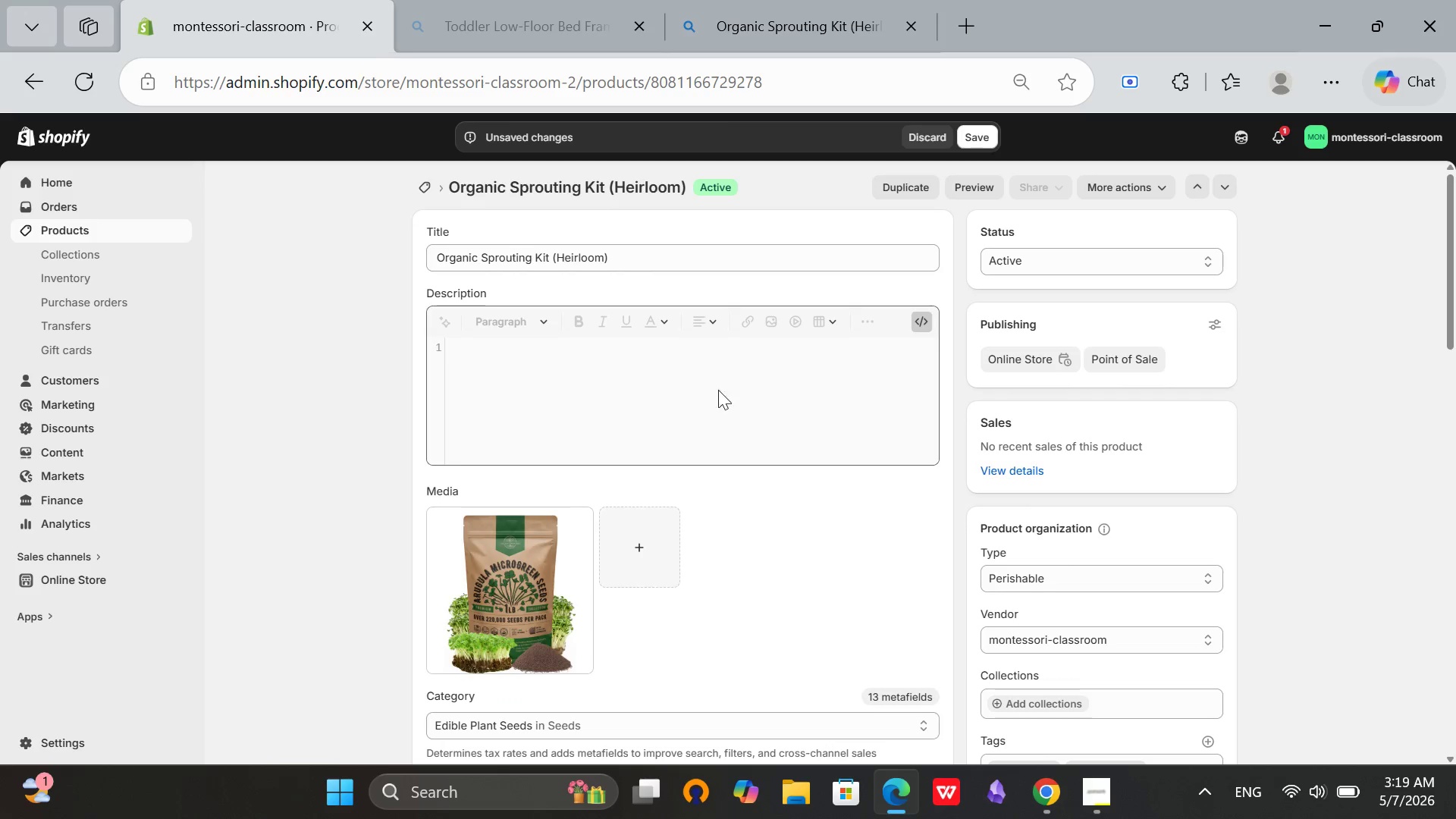 
scroll: coordinate [1212, 353], scroll_direction: down, amount: 9.0
 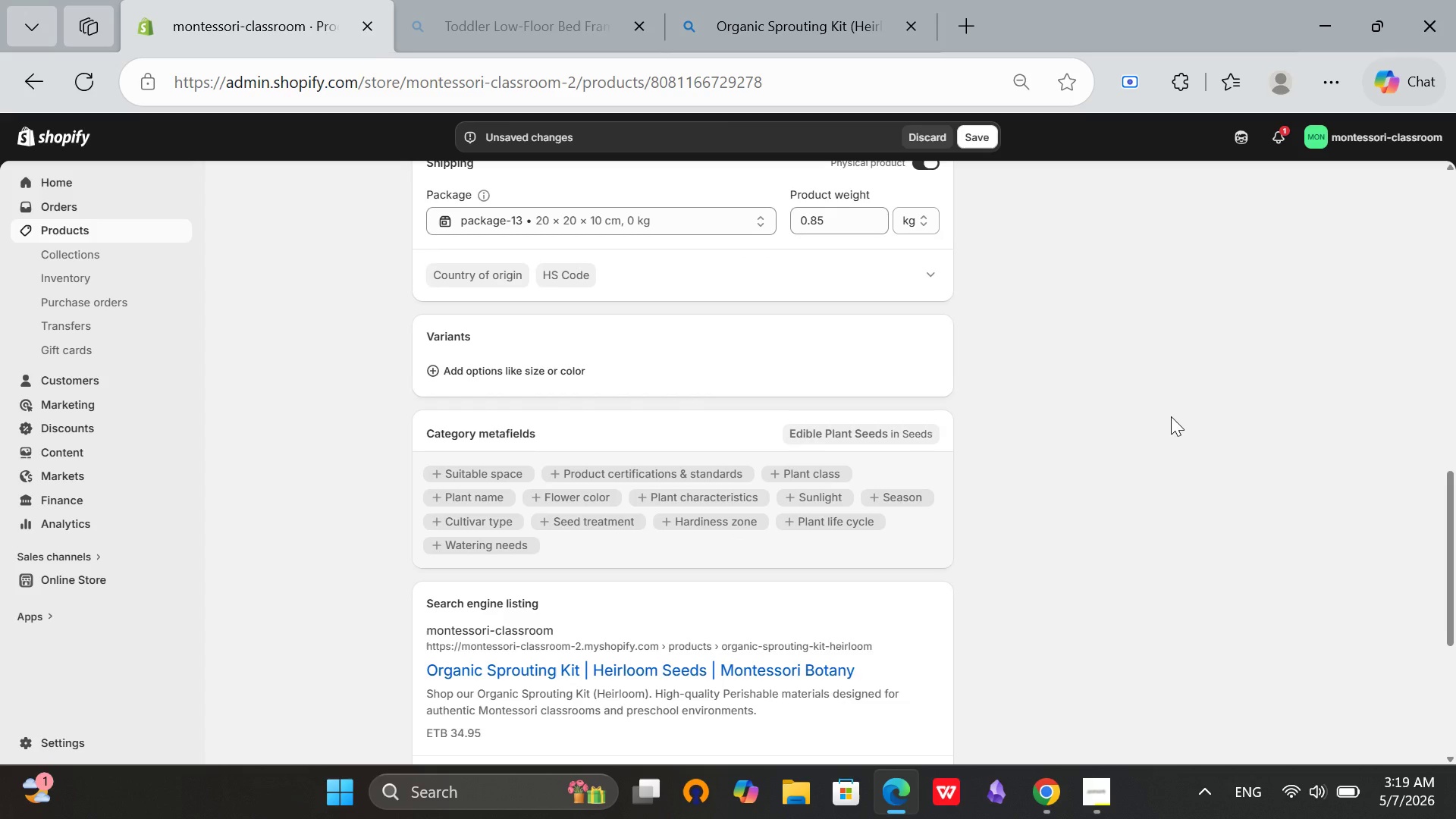 
scroll: coordinate [629, 285], scroll_direction: up, amount: 9.0
 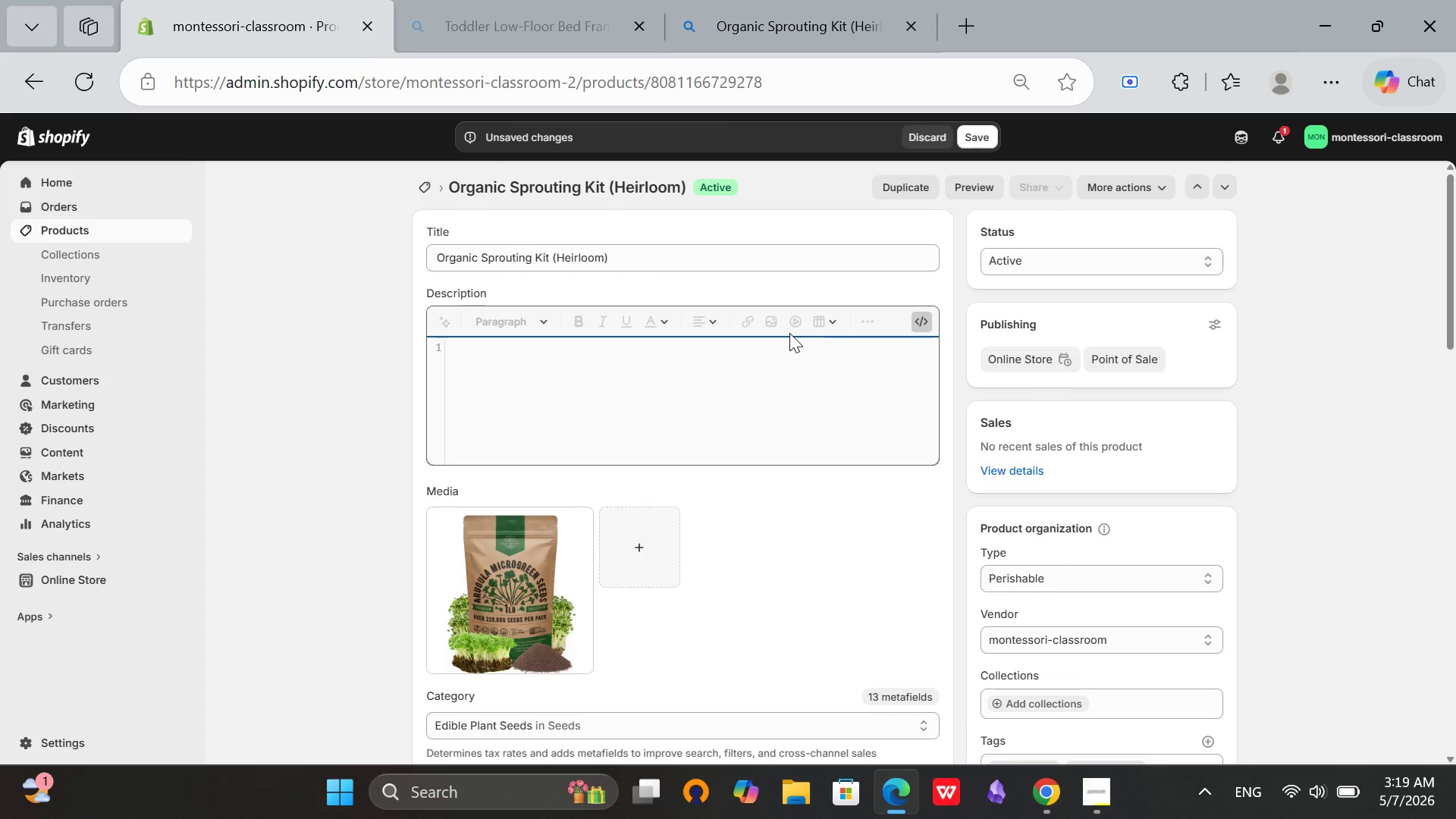 
wait(39.11)
 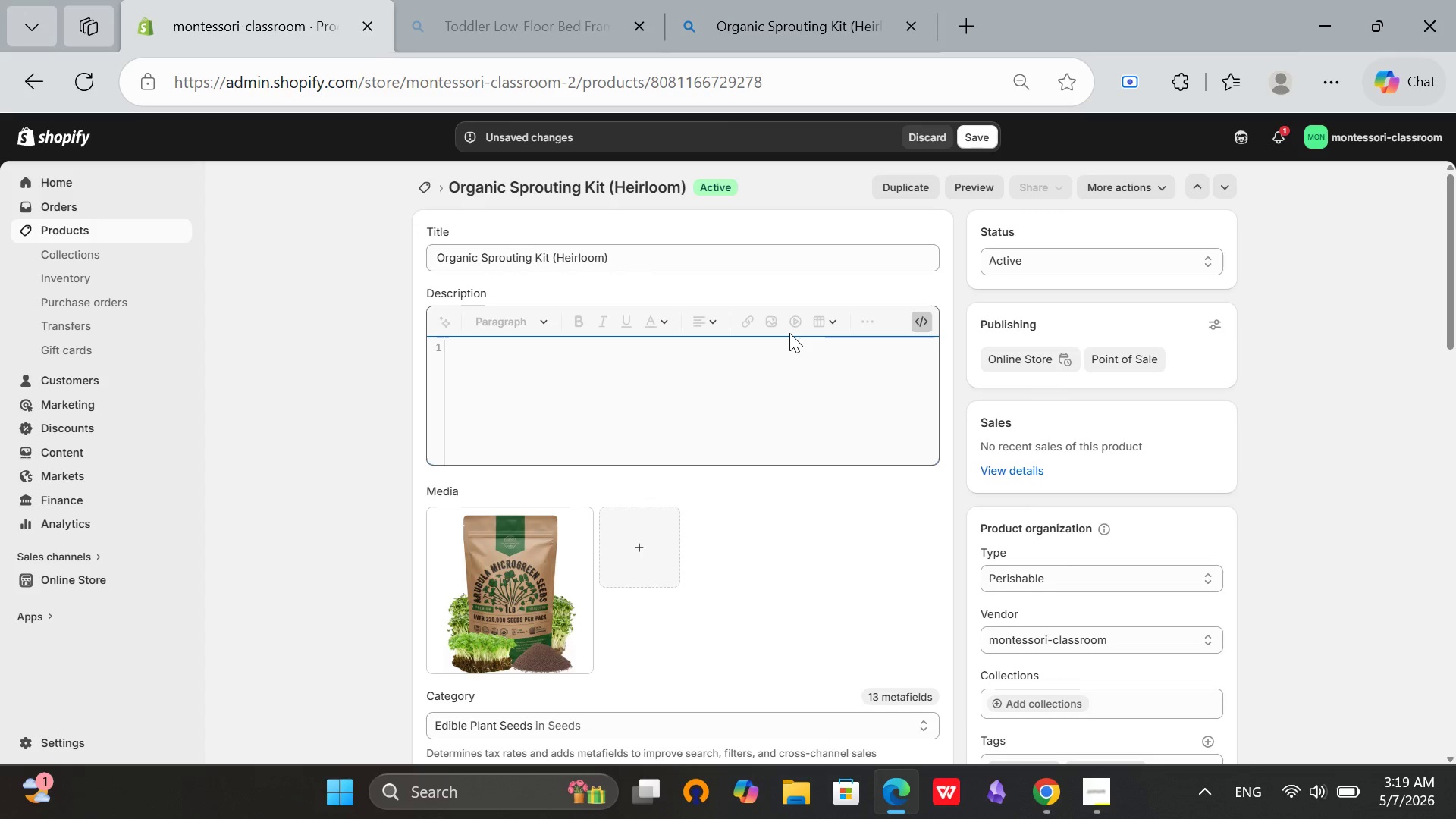 
left_click([1100, 788])